 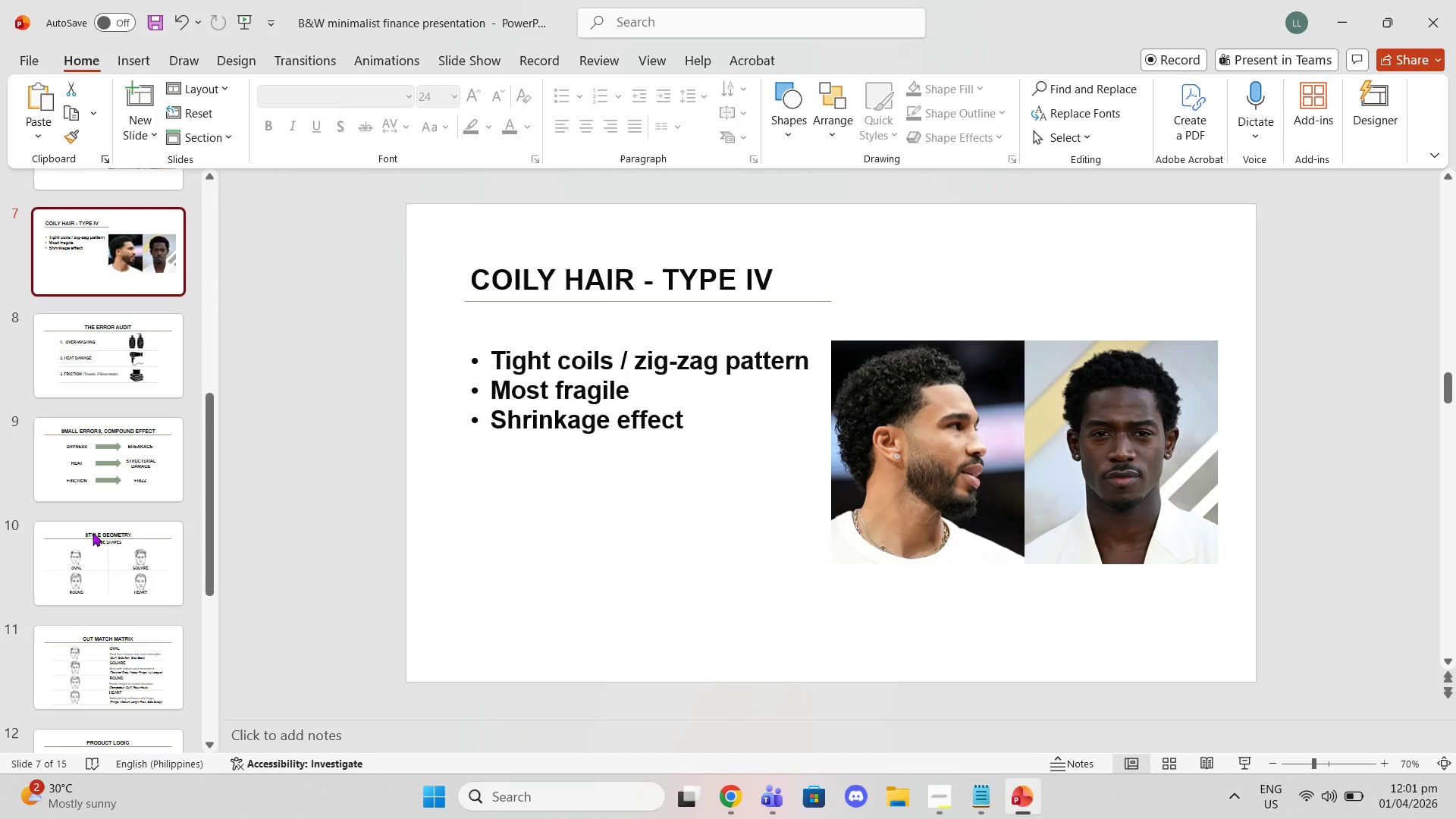 
scroll: coordinate [127, 678], scroll_direction: down, amount: 3.0
 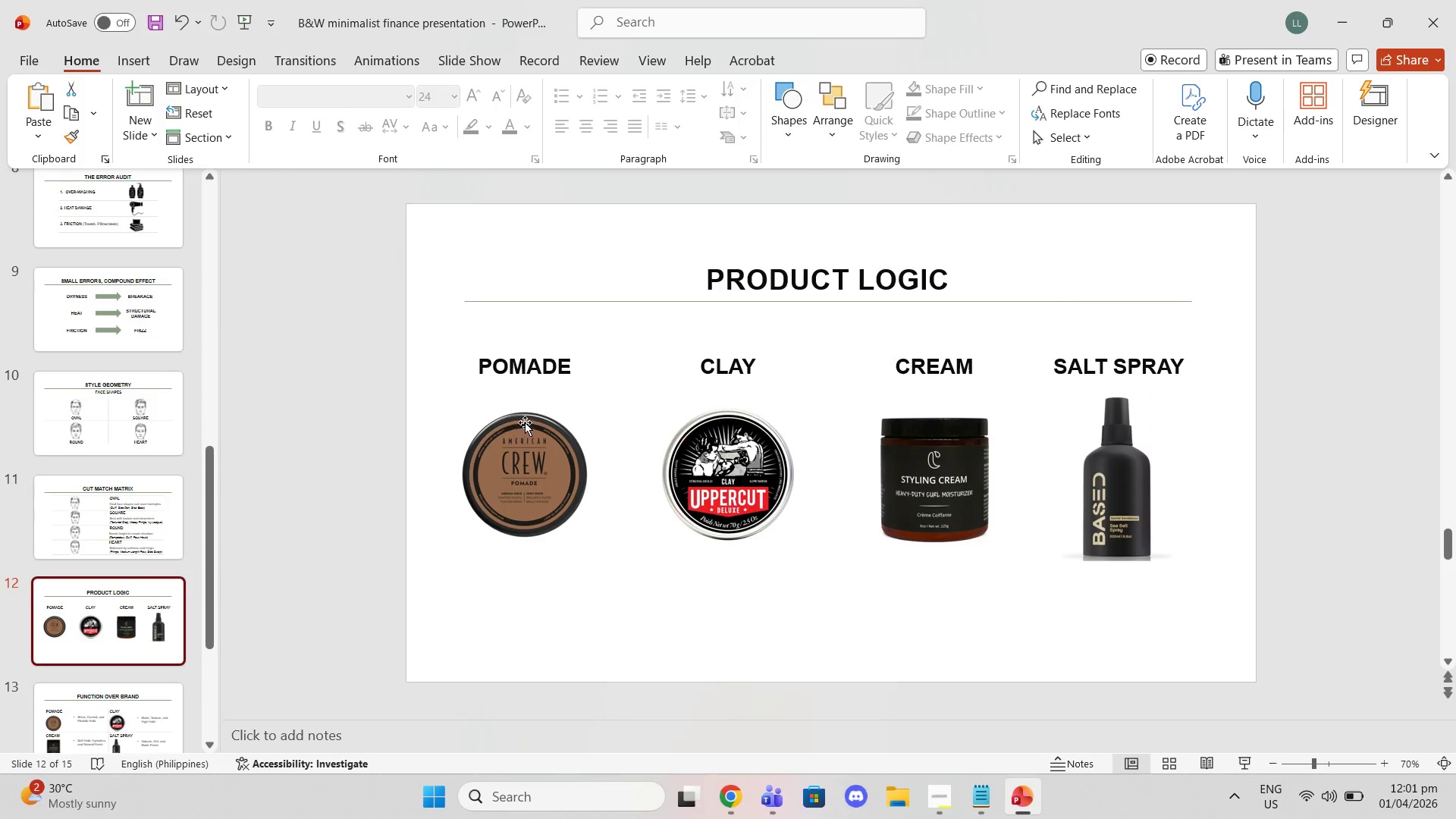 
left_click([551, 447])
 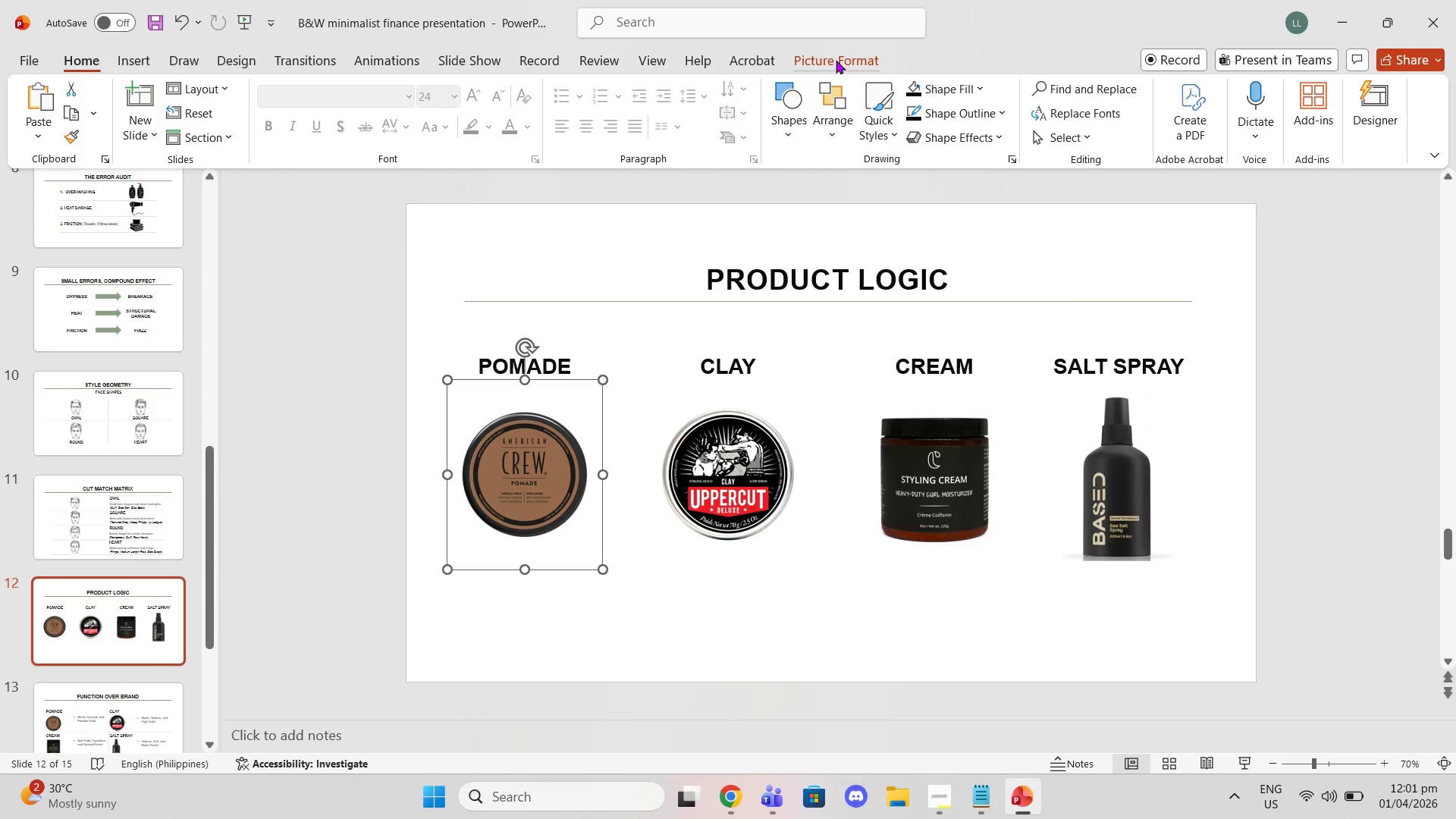 
left_click([836, 60])
 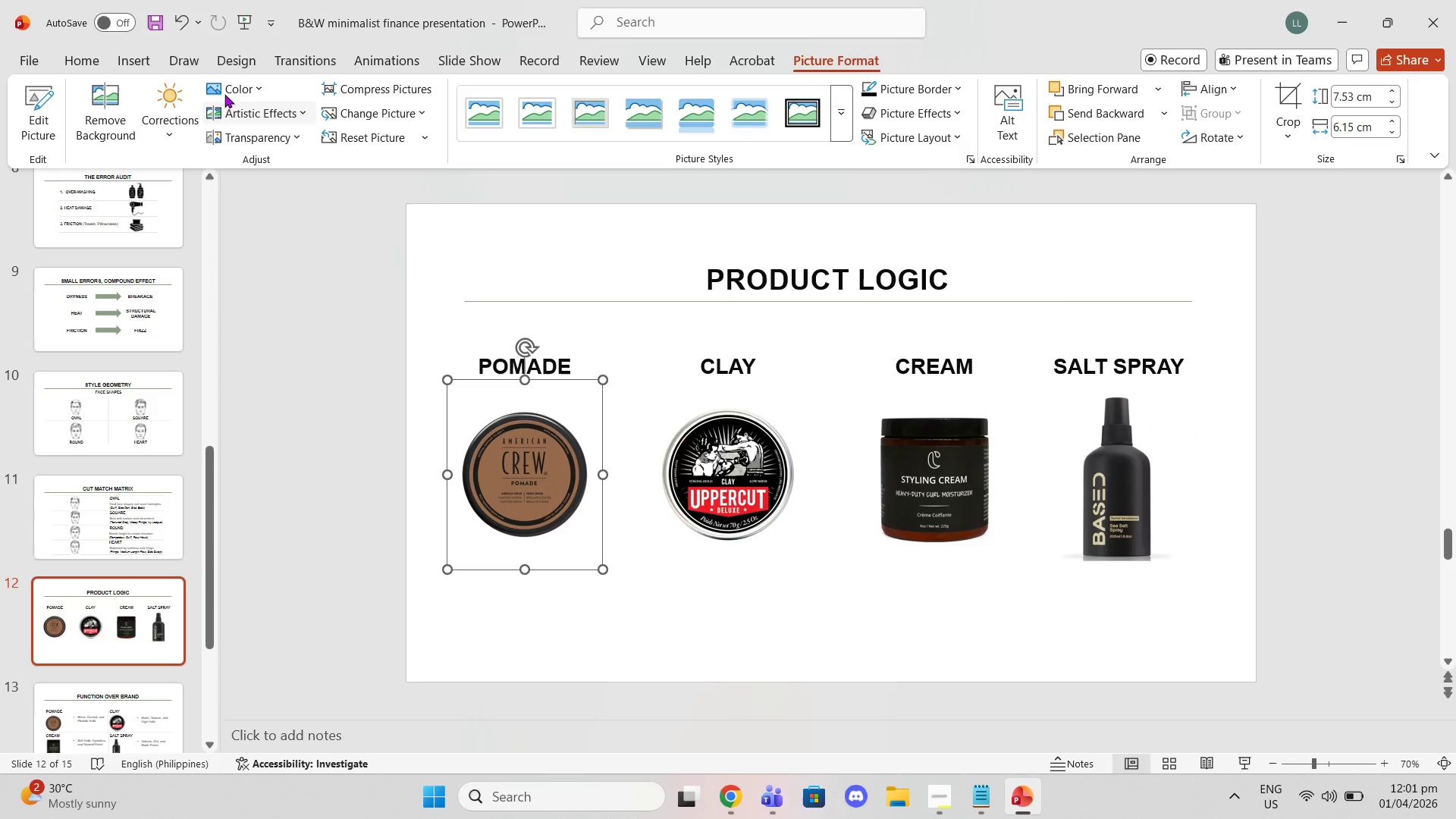 
left_click([228, 85])
 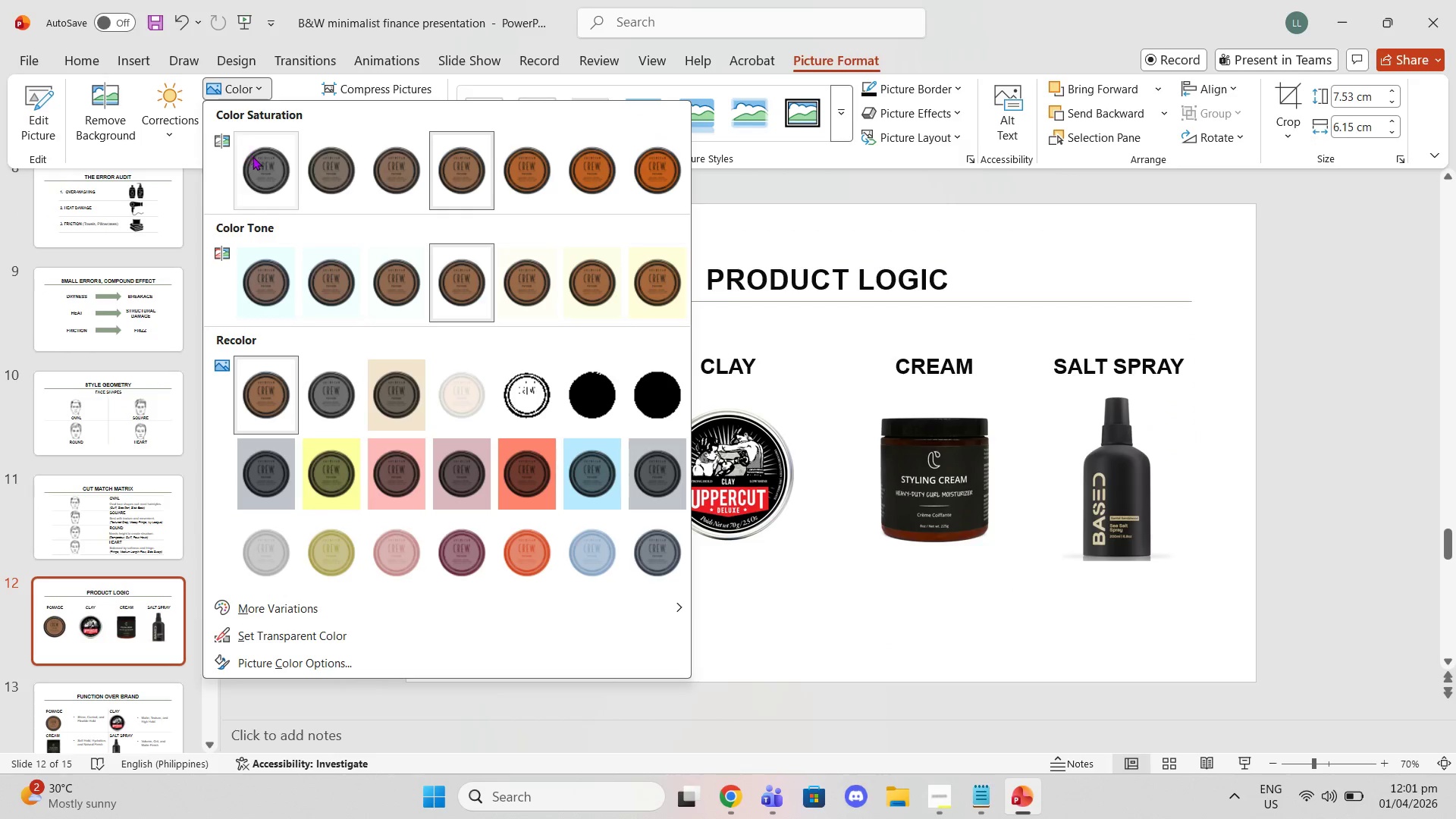 
left_click([253, 156])
 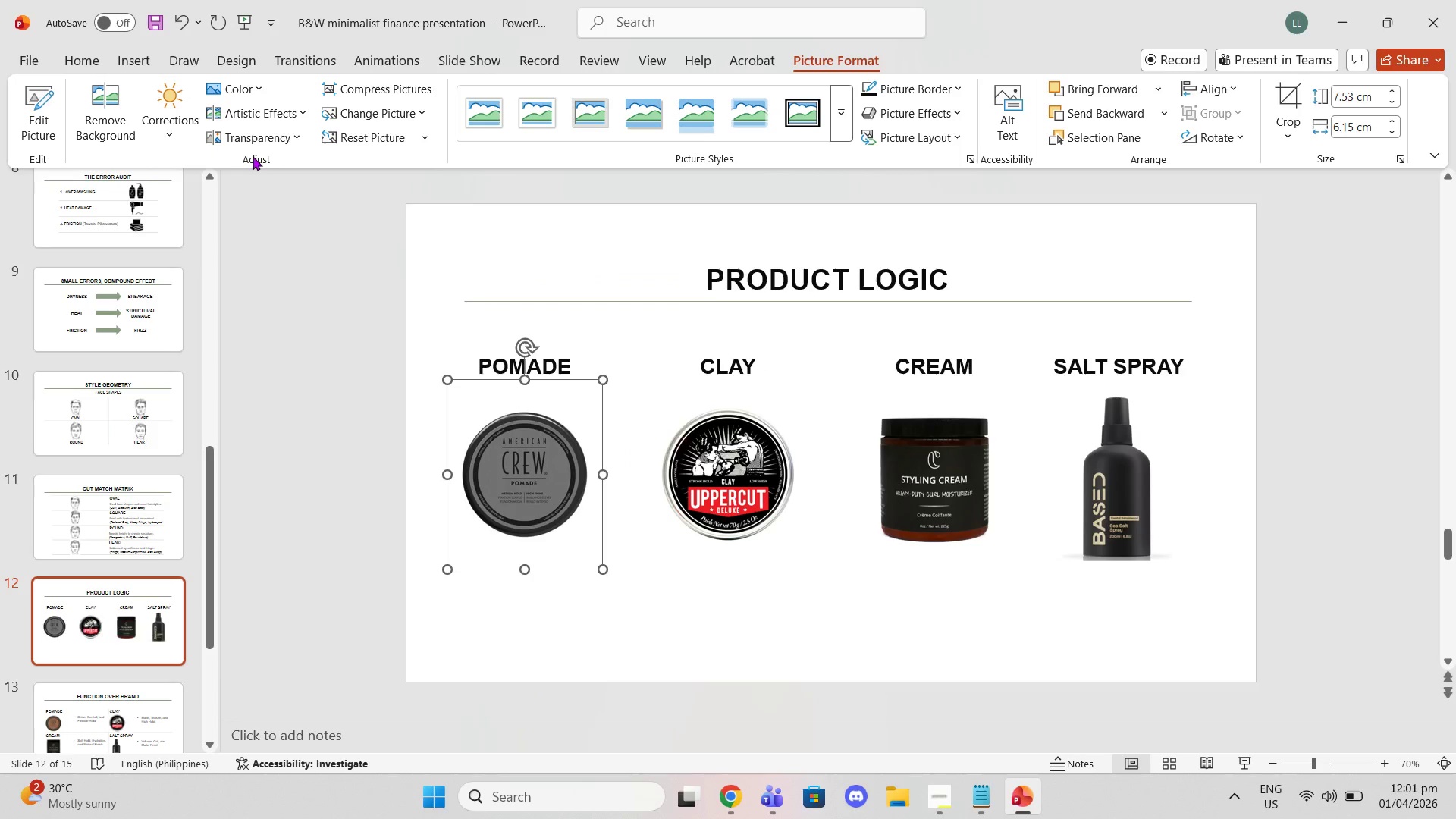 
key(Control+Z)
 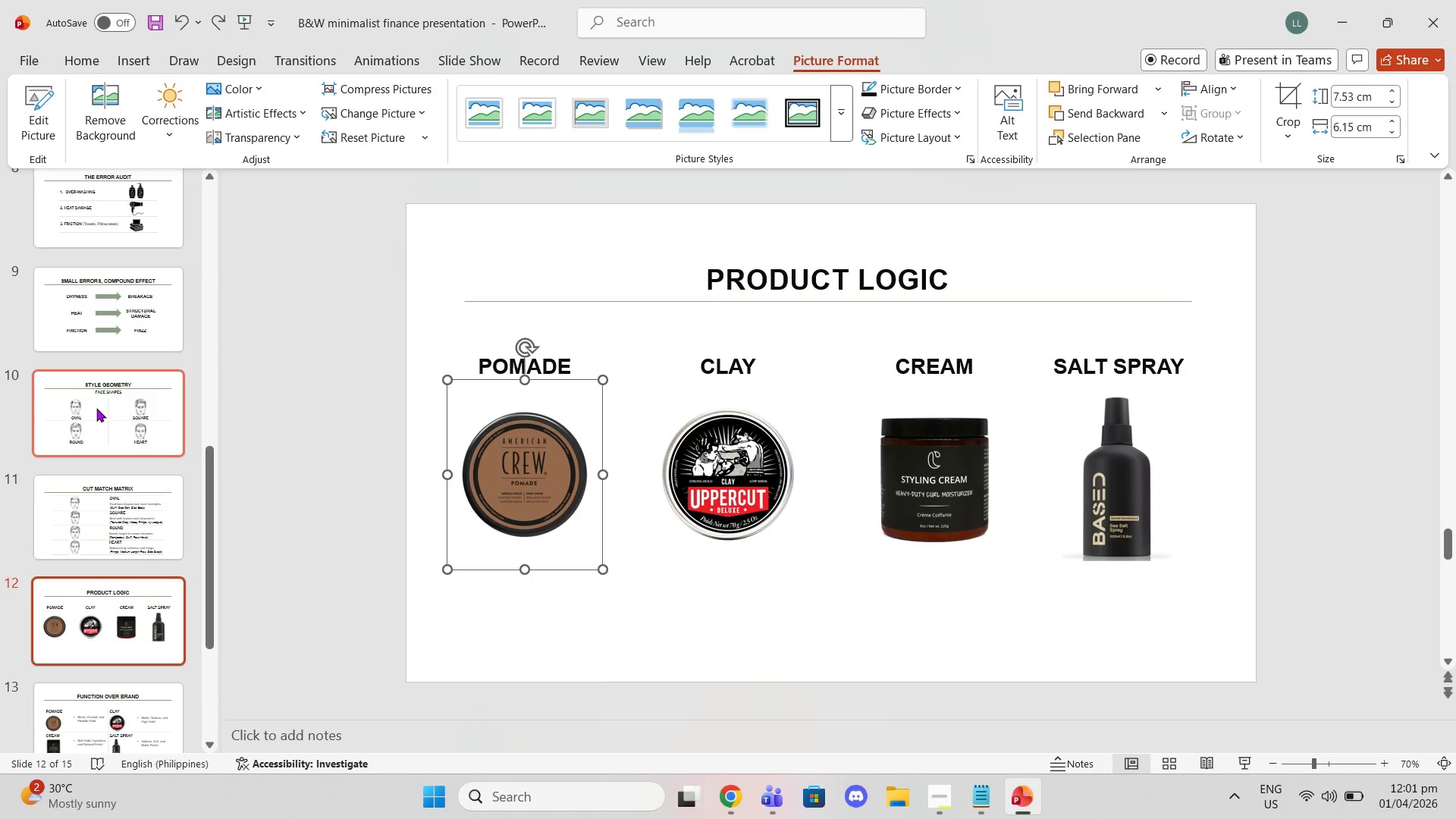 
scroll: coordinate [88, 452], scroll_direction: up, amount: 6.0
 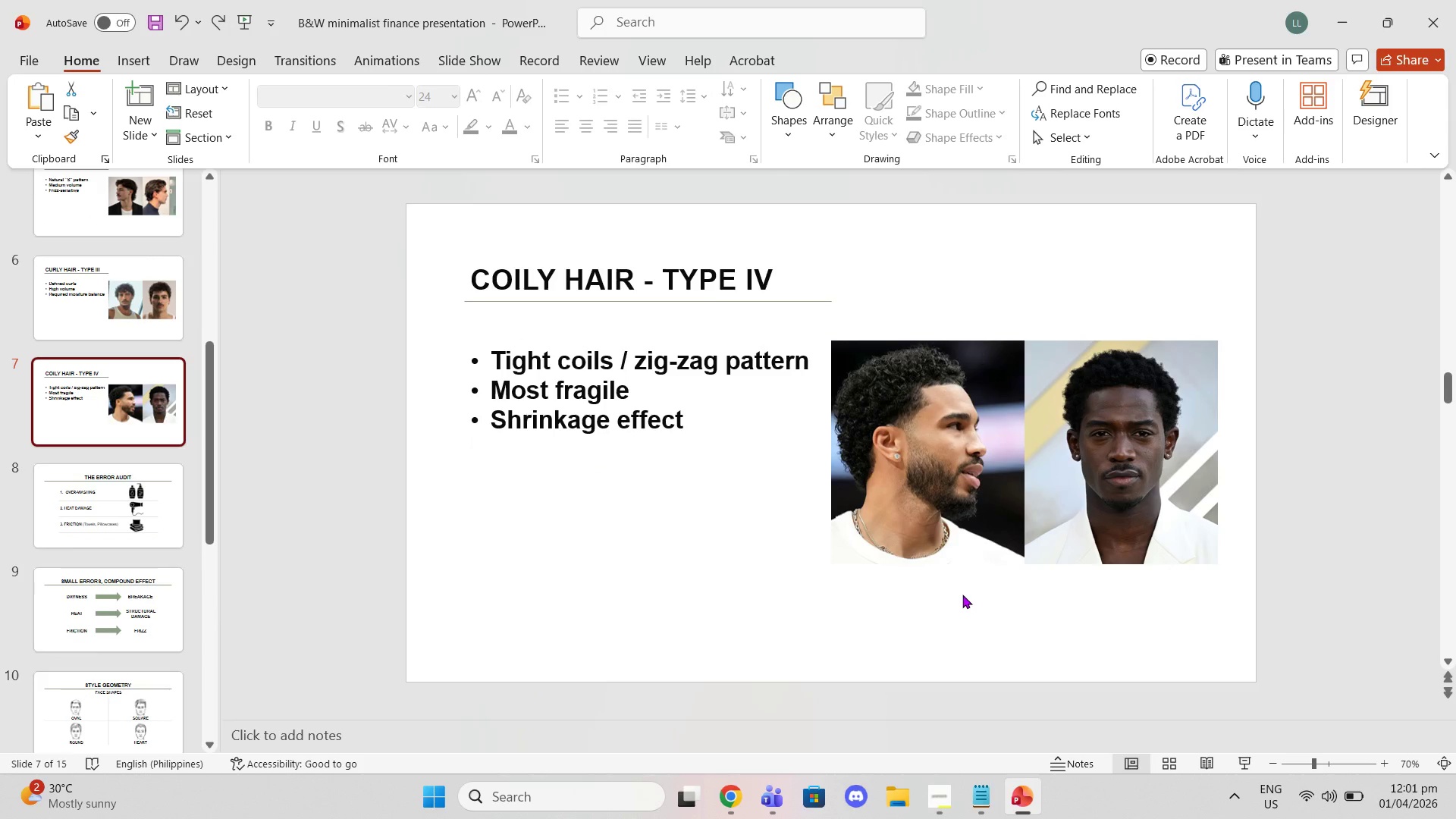 
wait(5.38)
 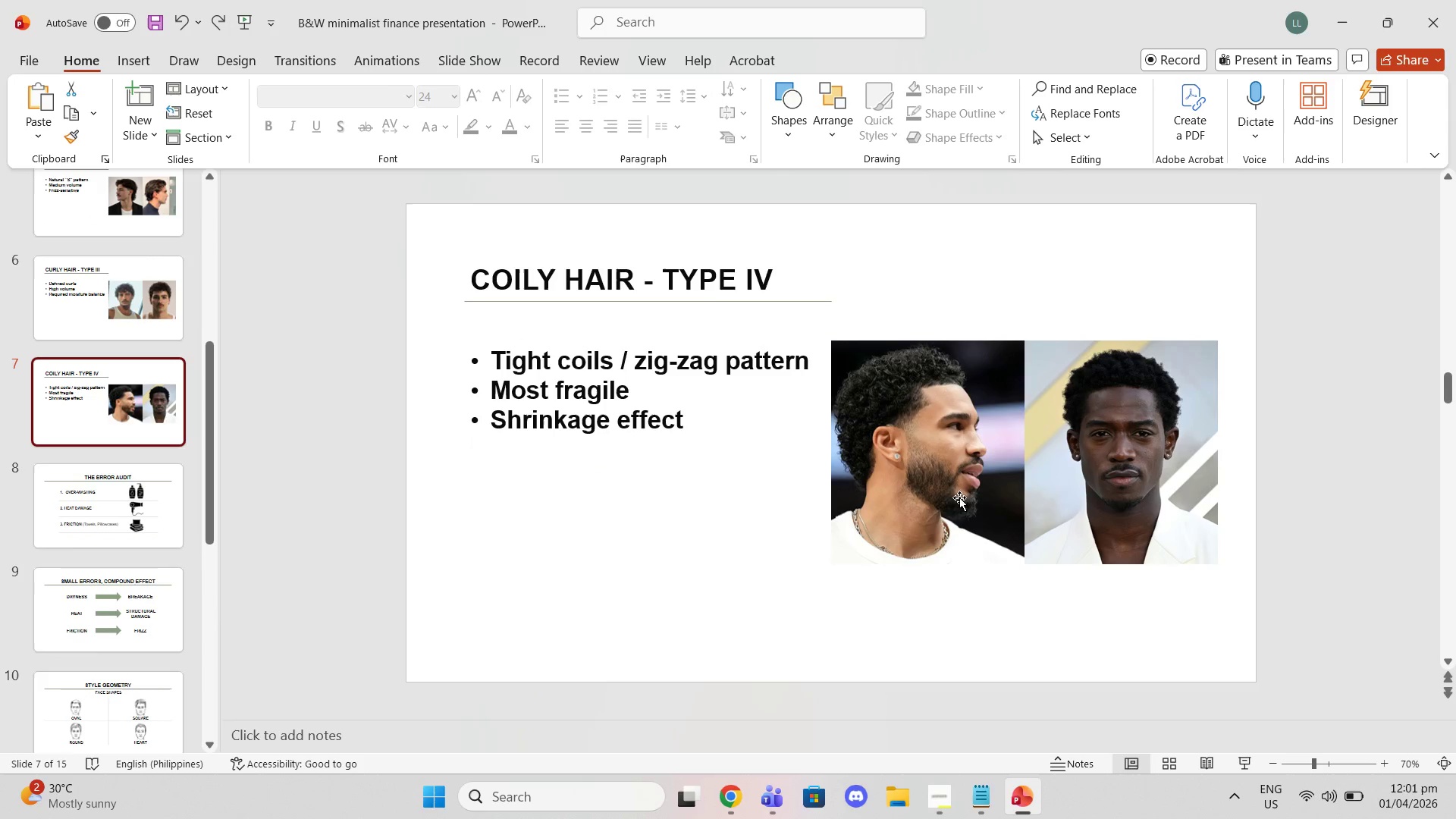 
scroll: coordinate [129, 658], scroll_direction: down, amount: 10.0
 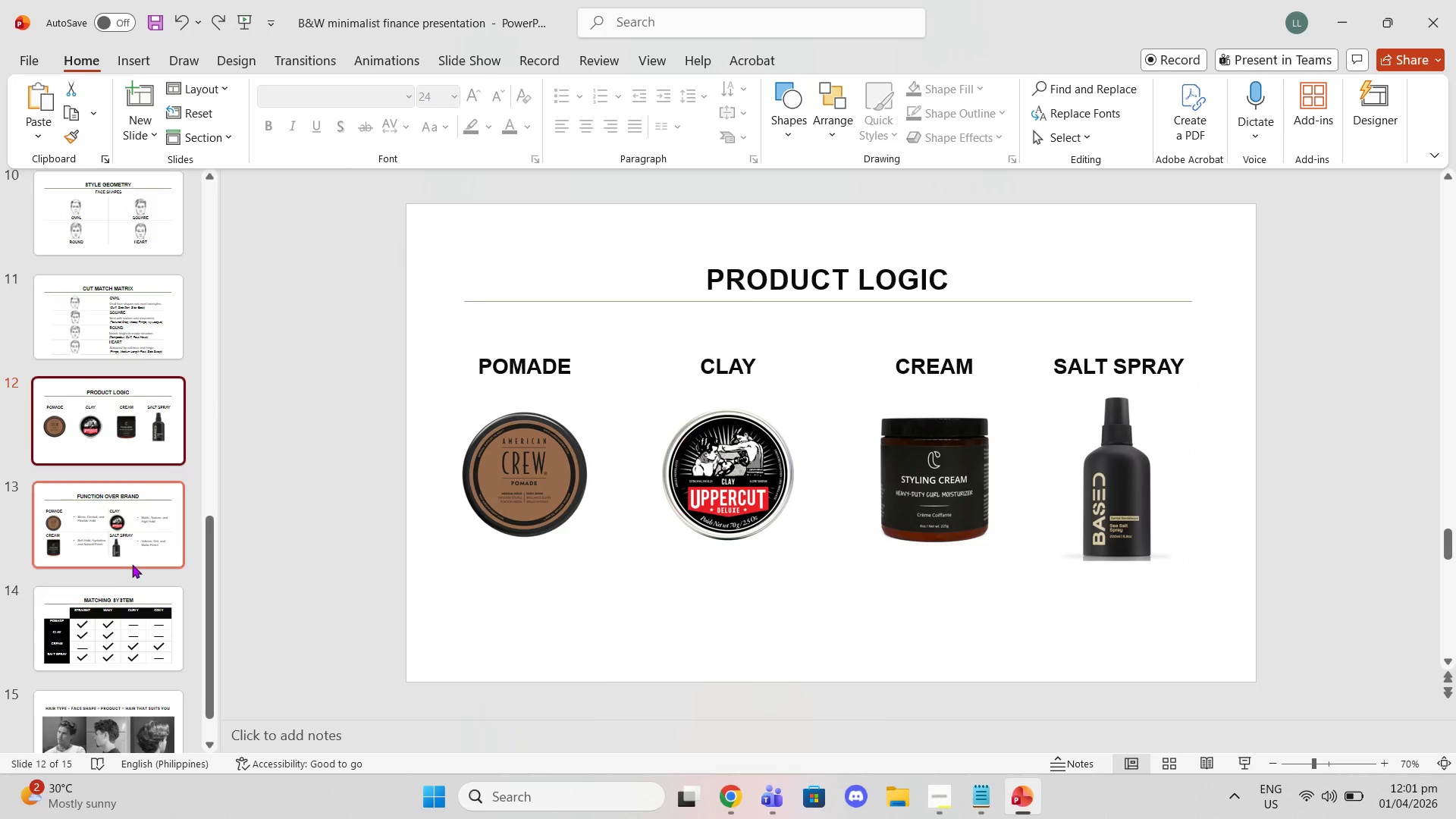 
left_click([132, 564])
 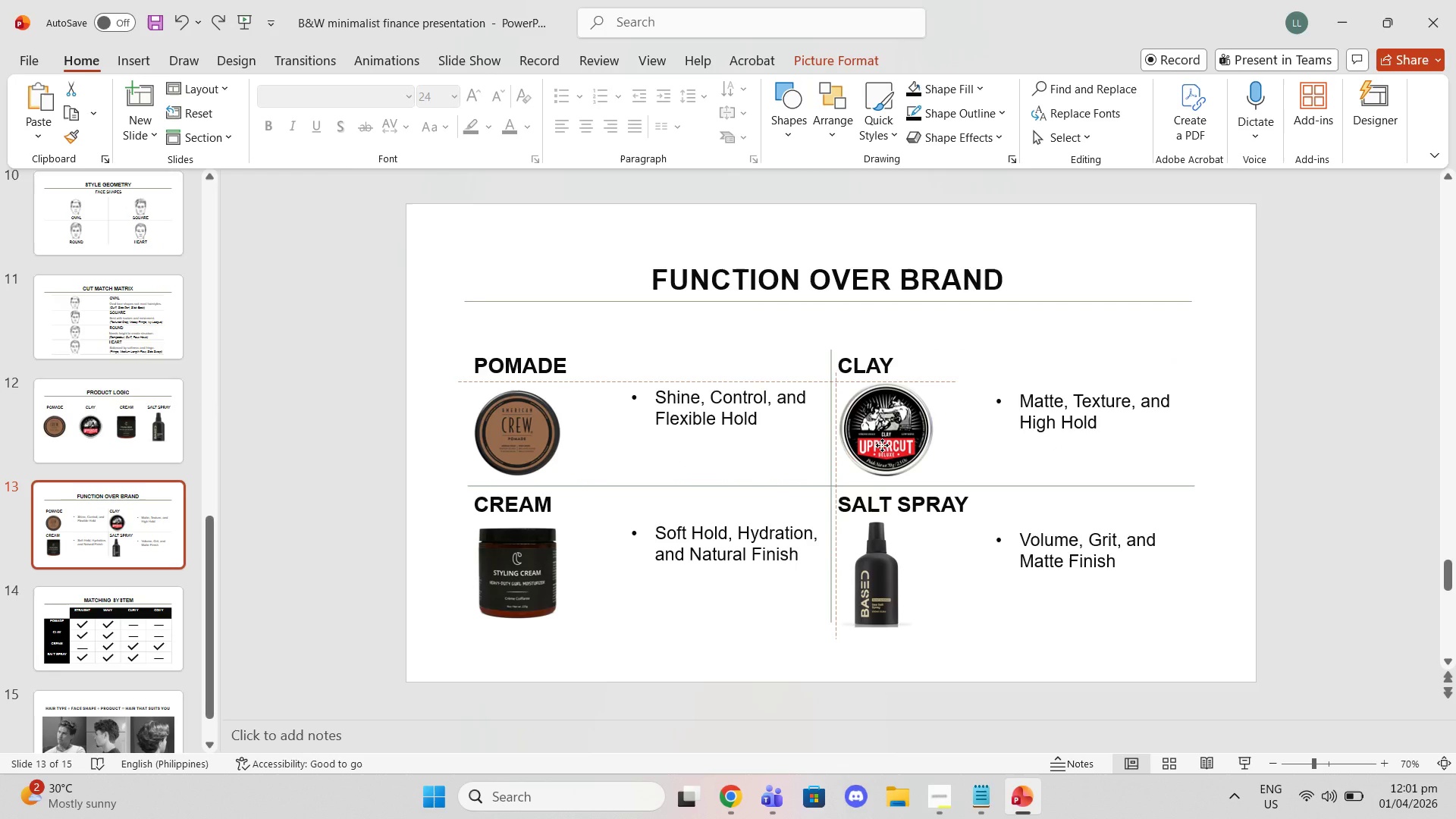 
wait(9.58)
 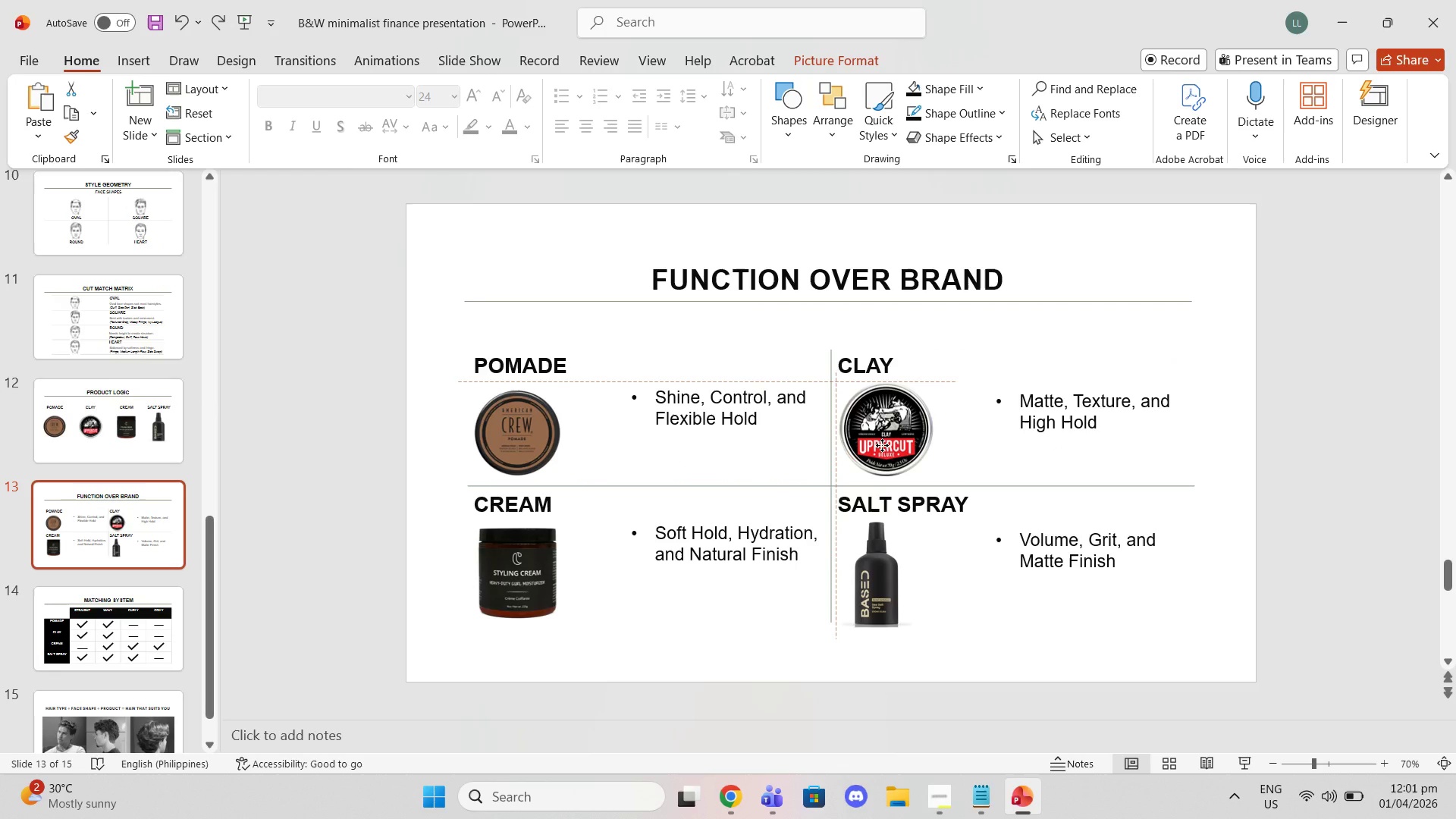 
left_click([1304, 437])
 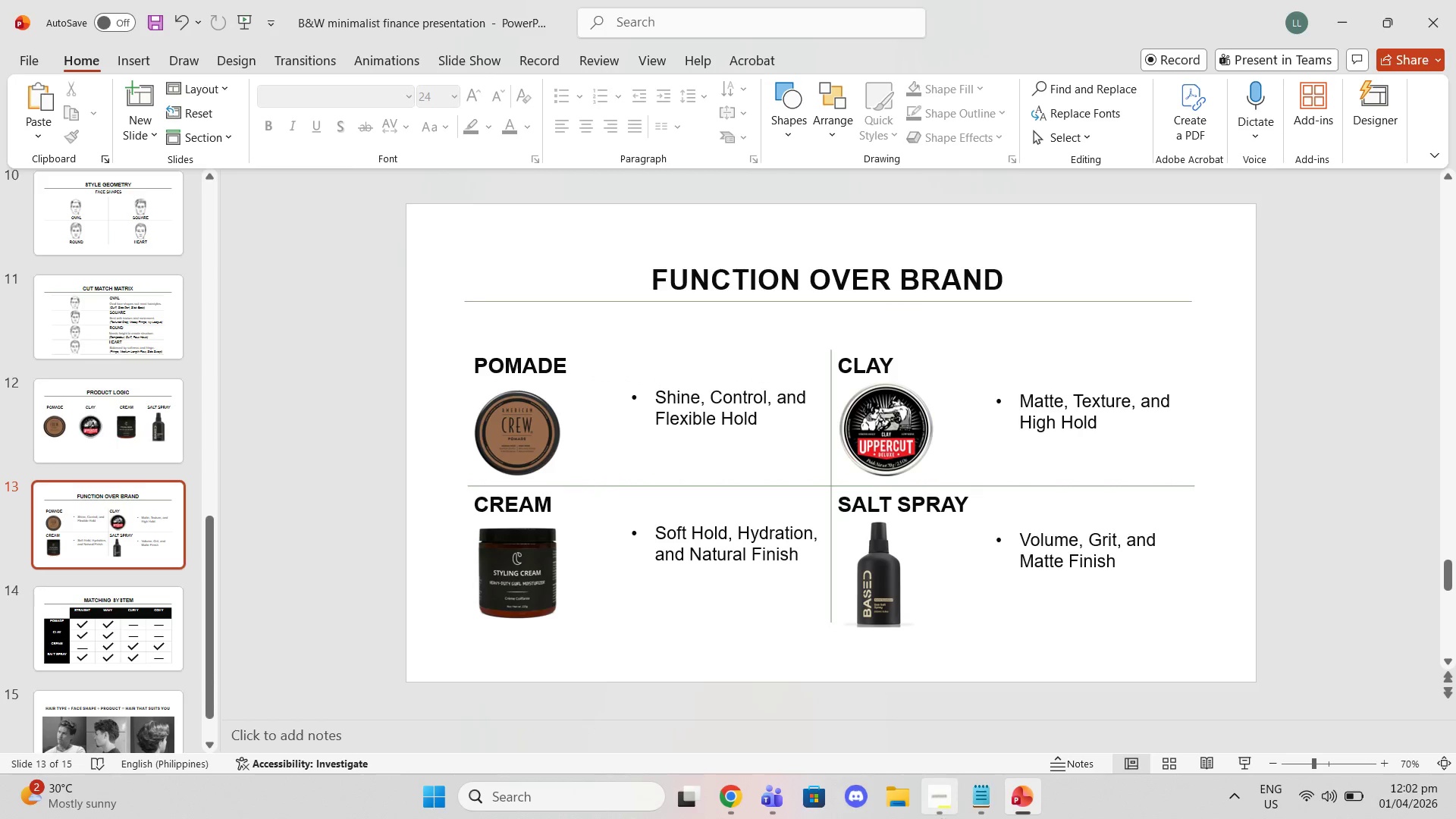 
left_click([941, 818])
 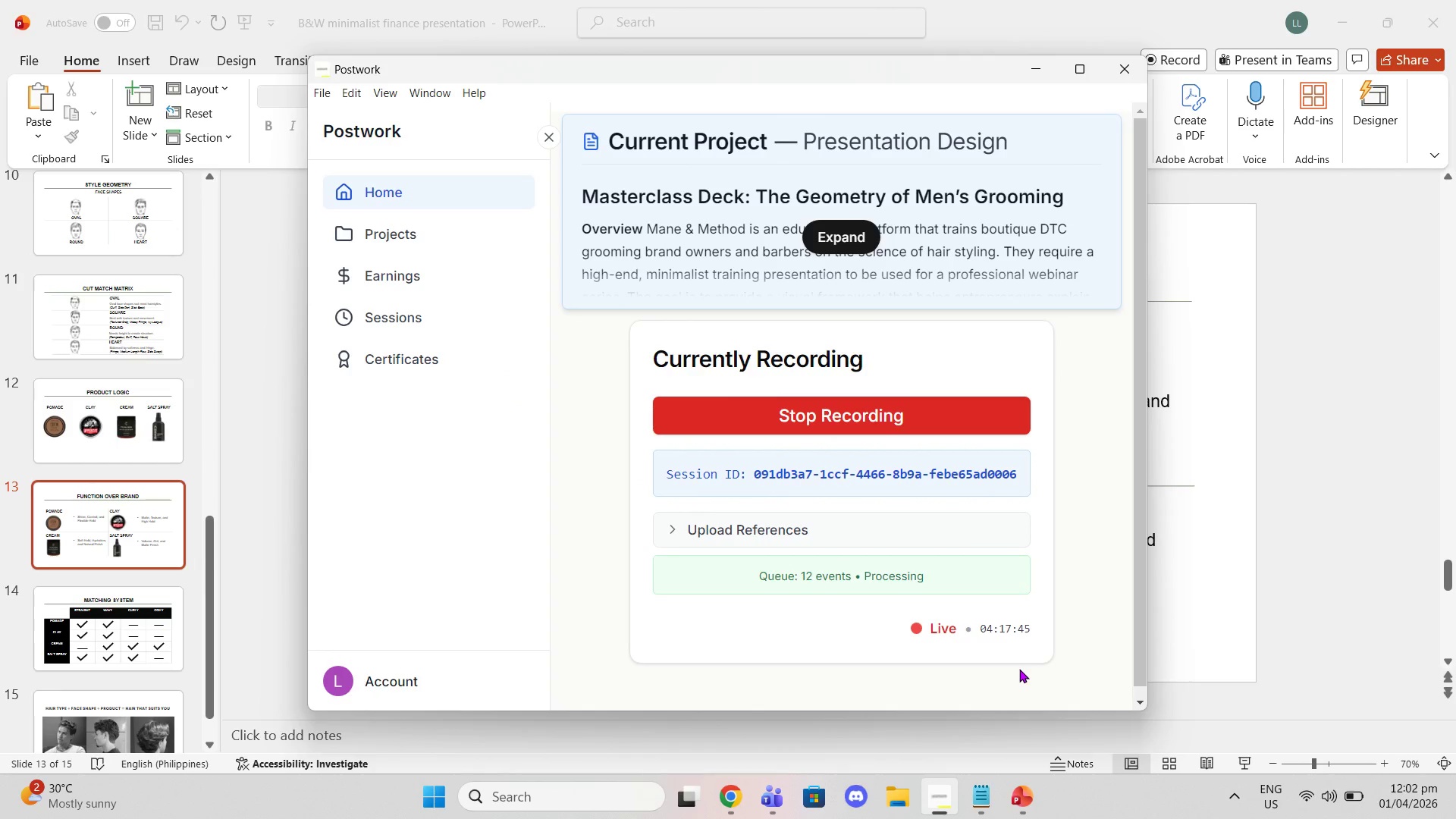 
left_click([1369, 510])
 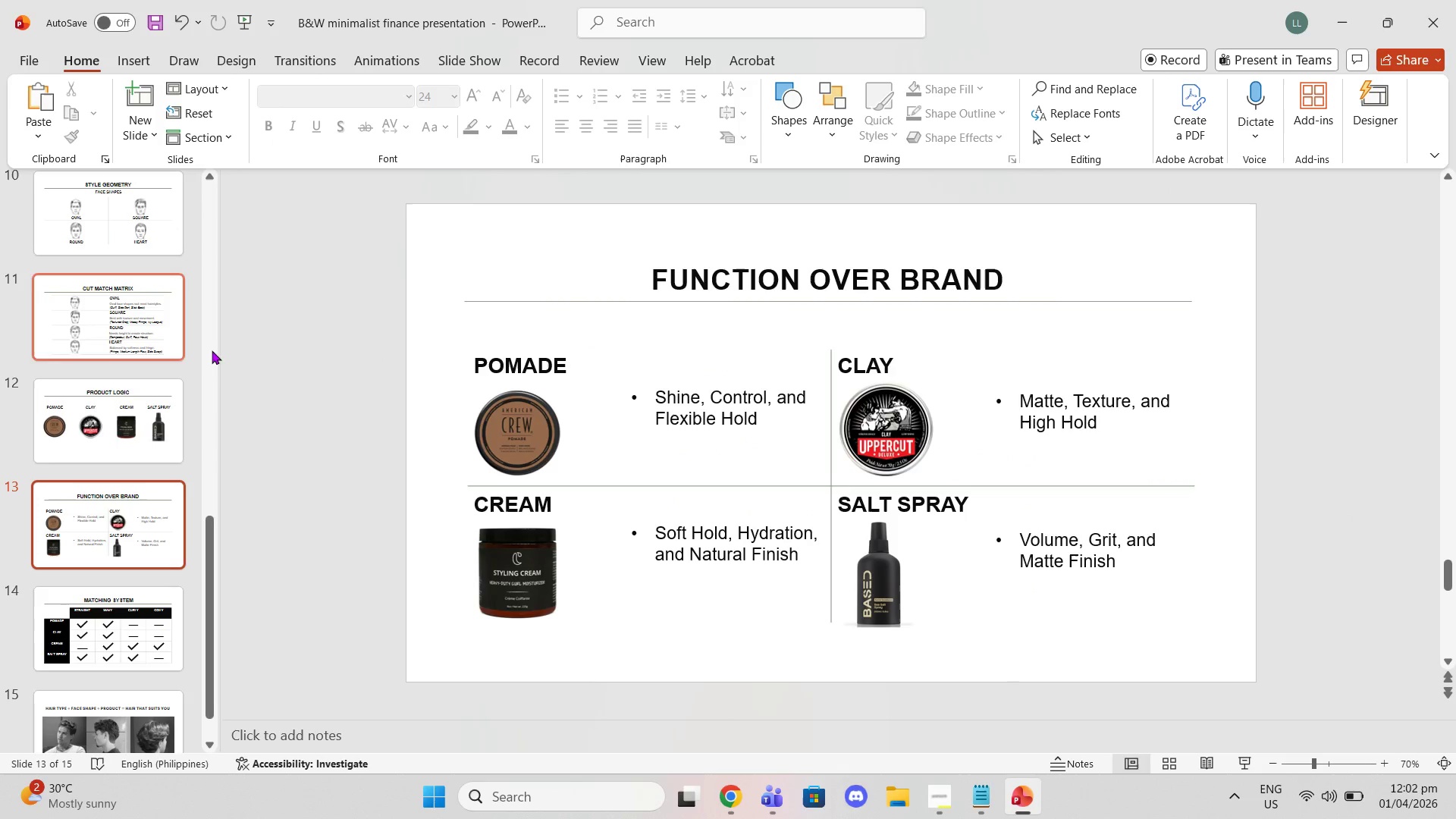 
scroll: coordinate [169, 396], scroll_direction: up, amount: 12.0
 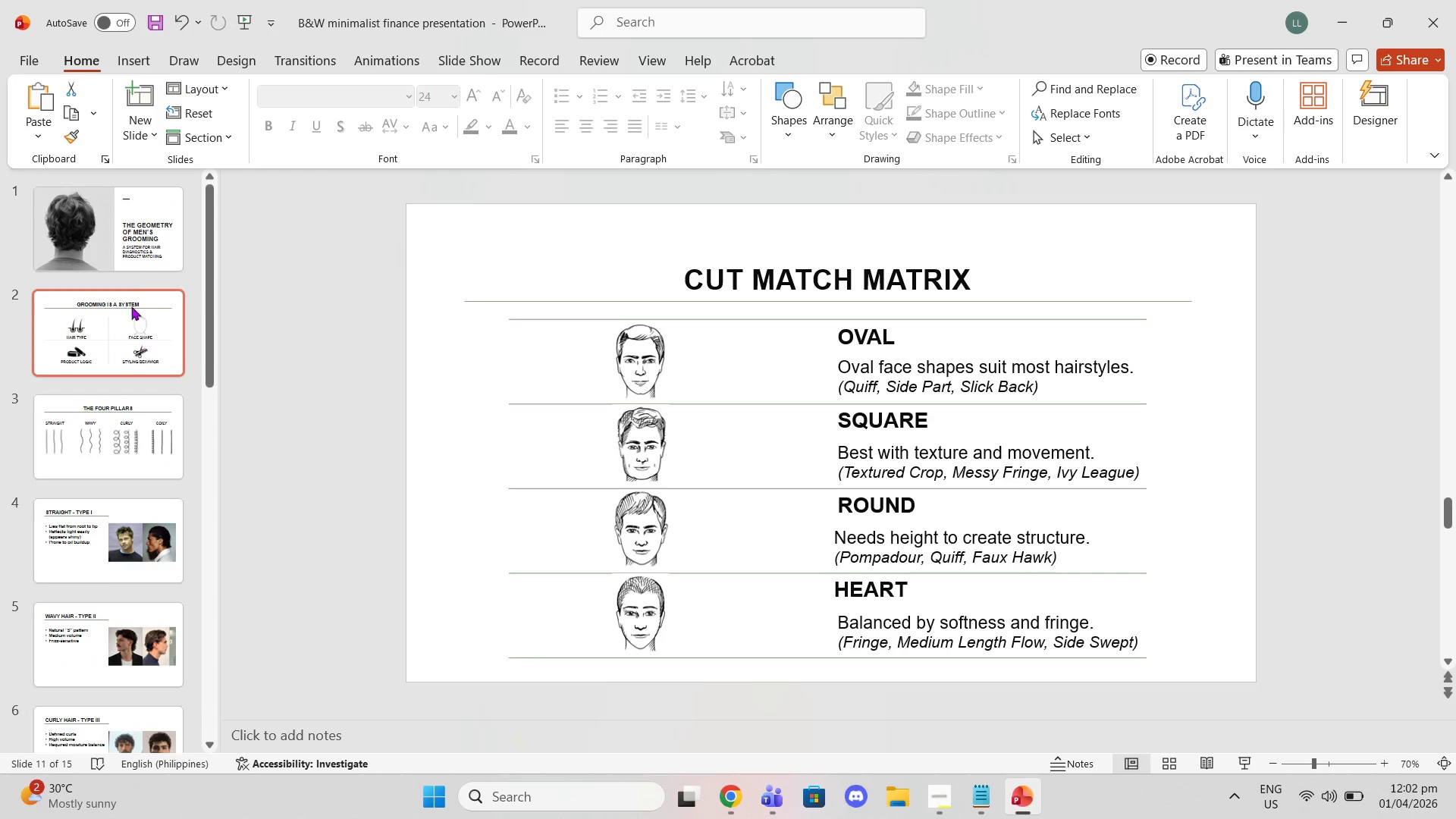 
left_click([127, 265])
 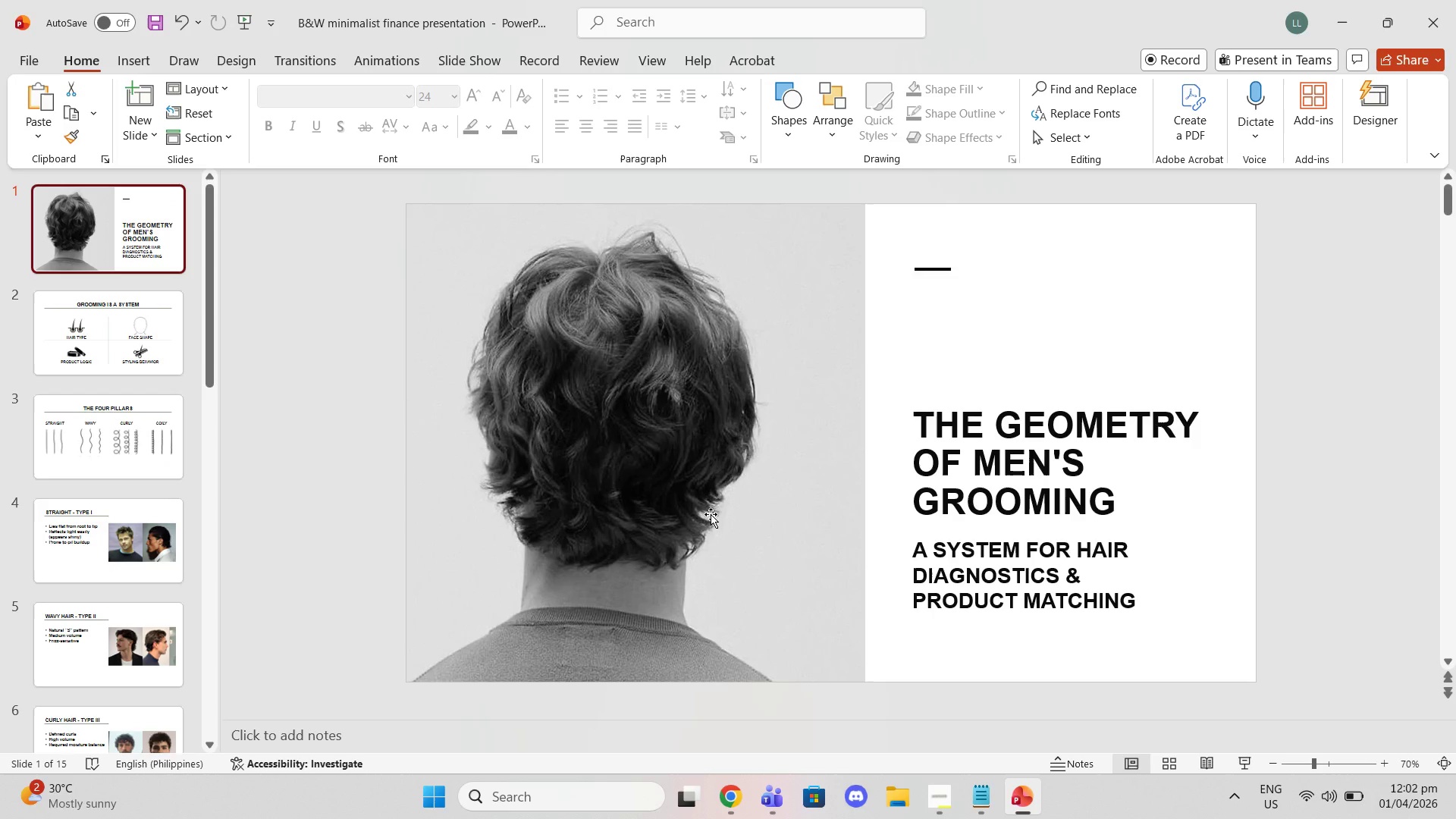 
left_click([711, 514])
 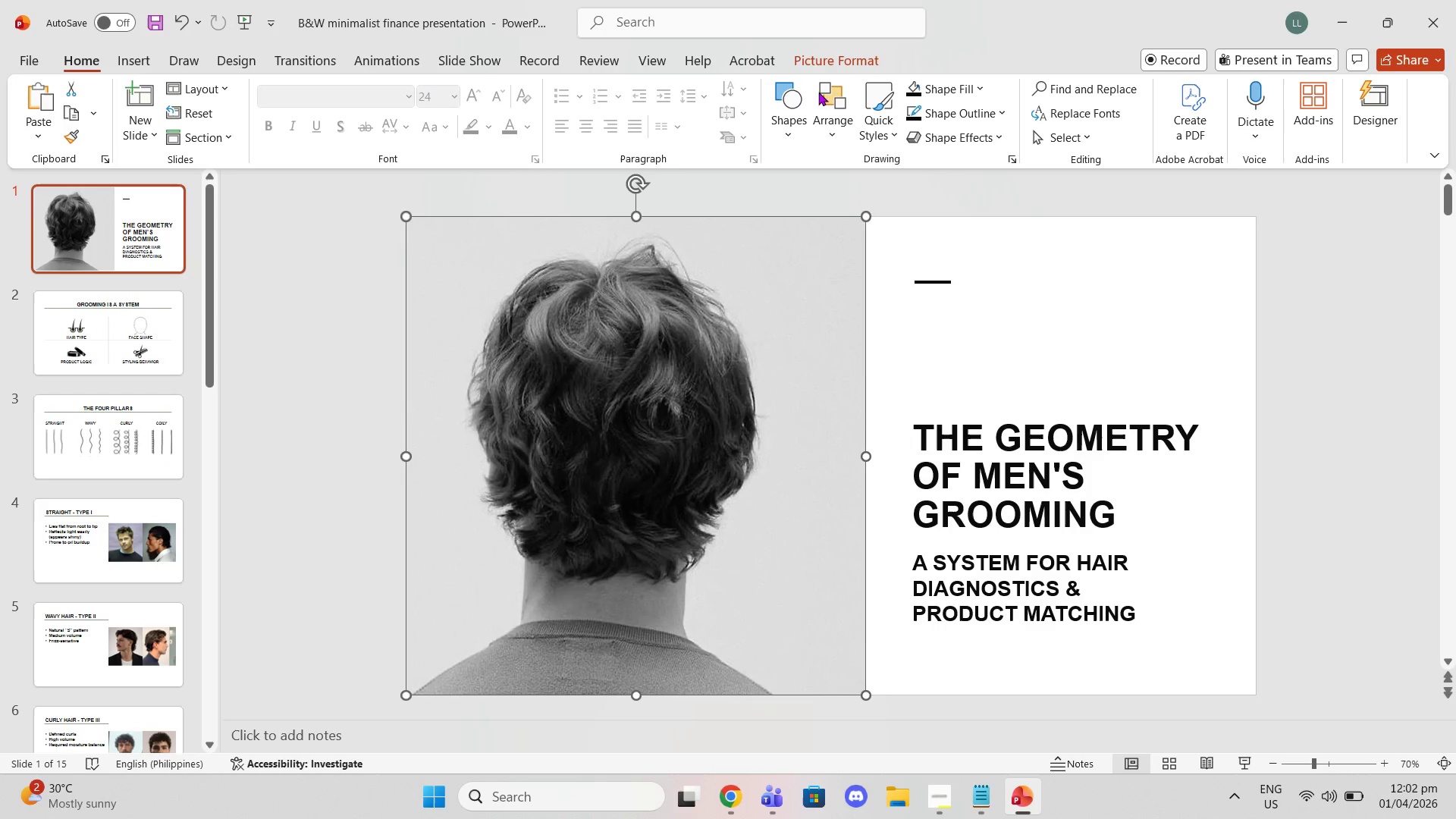 
left_click([826, 67])
 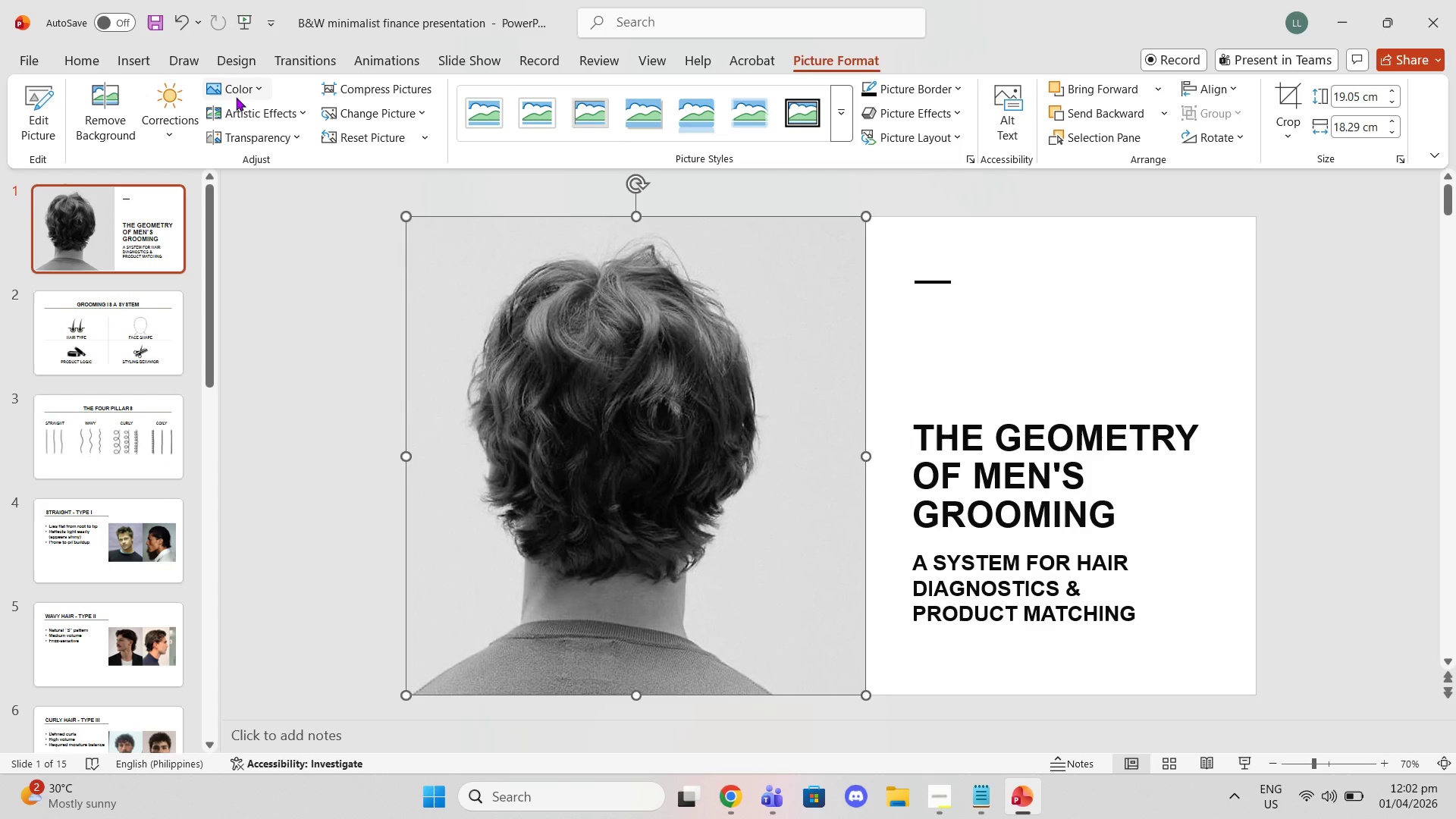 
left_click([233, 96])
 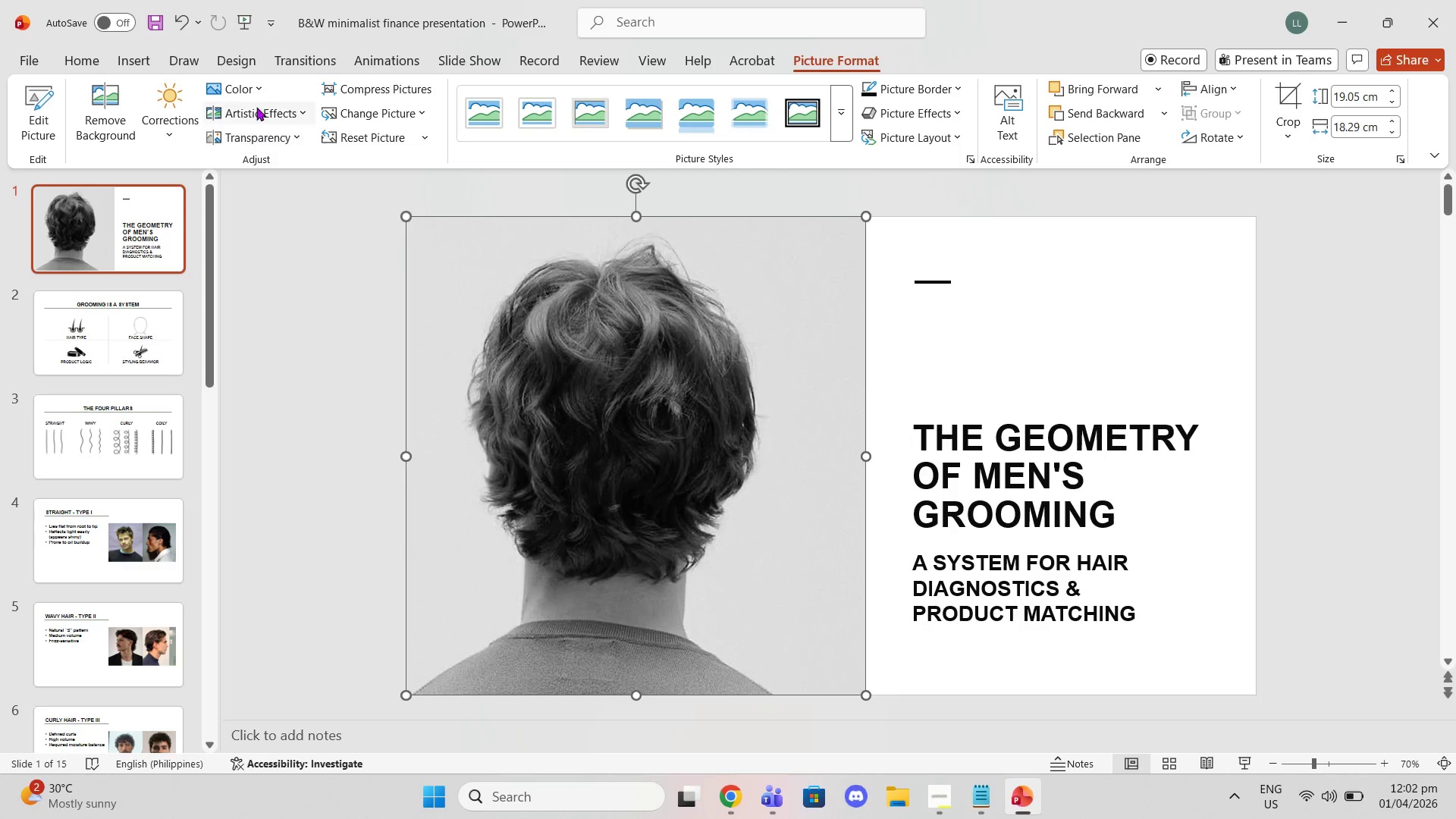 
left_click([253, 80])
 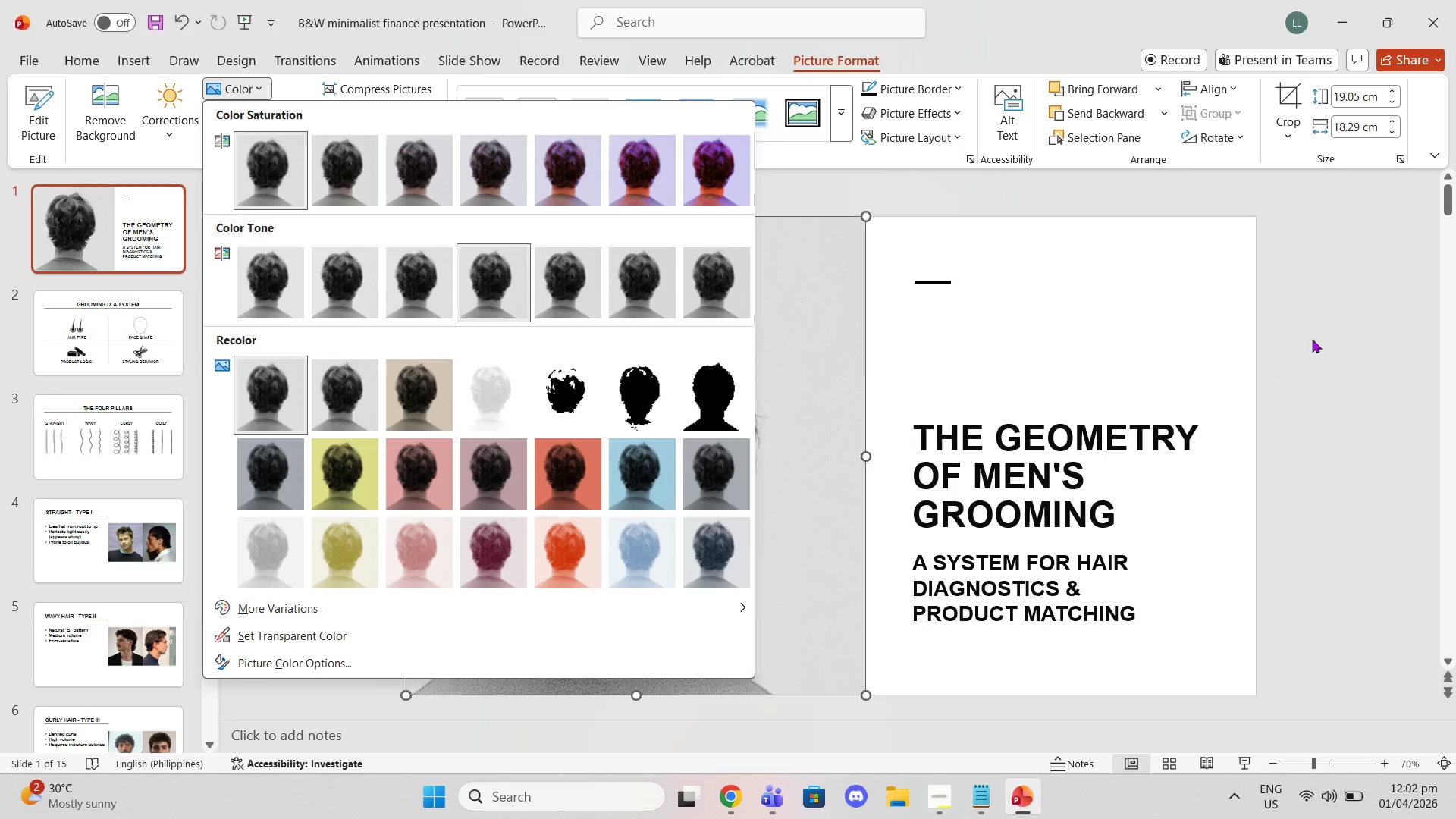 
left_click([1313, 340])
 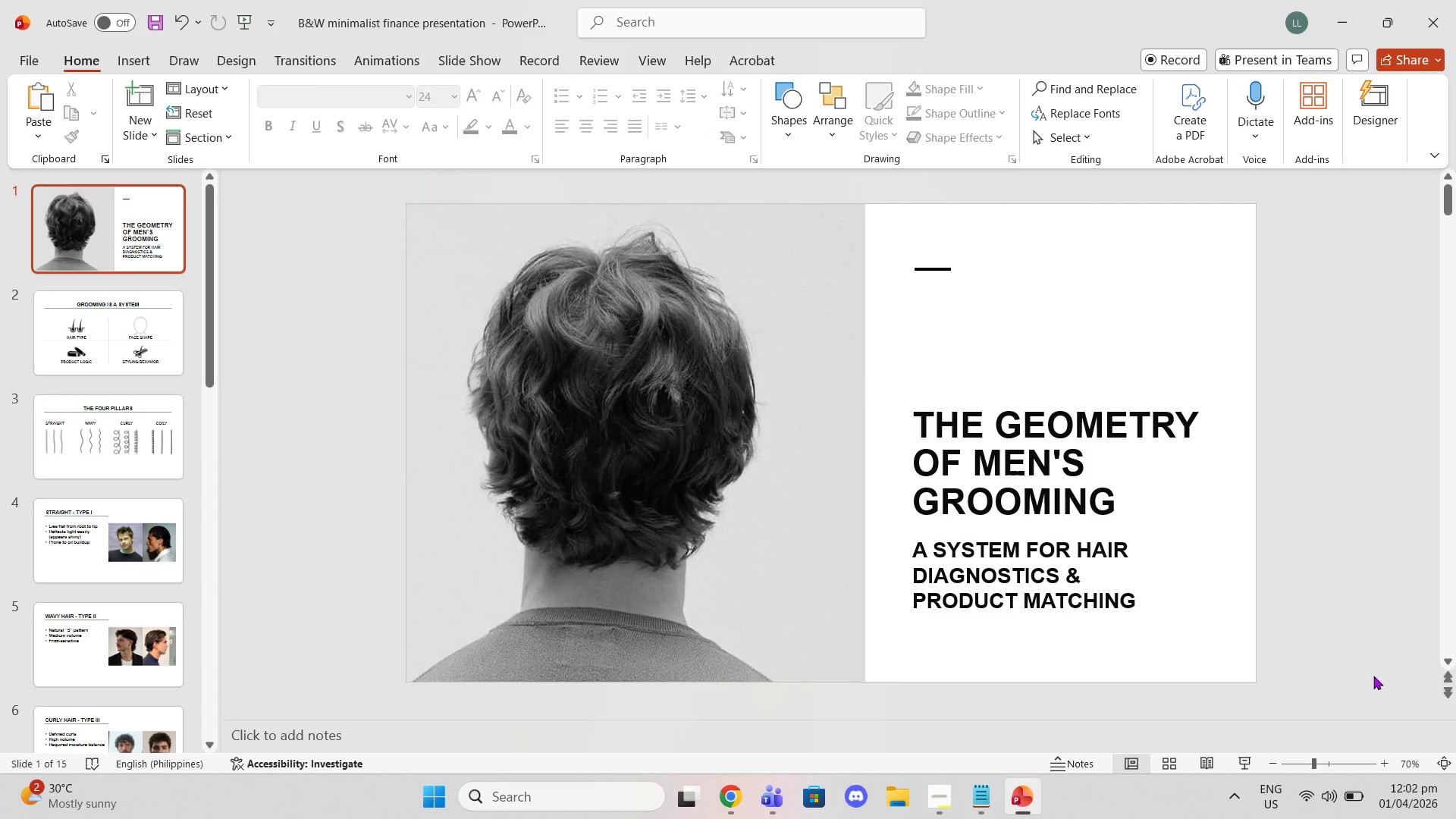 
wait(6.08)
 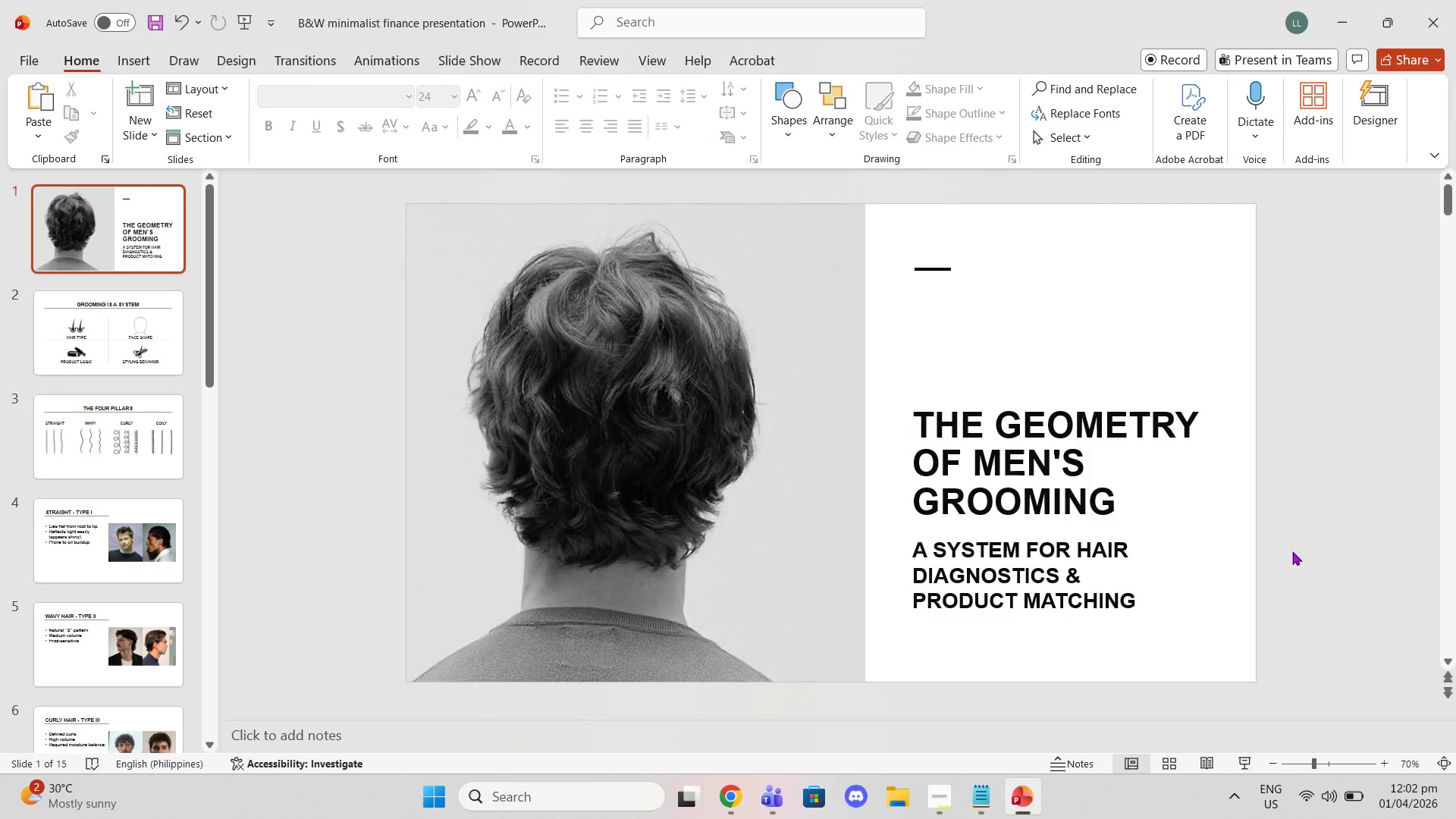 
key(ArrowDown)
 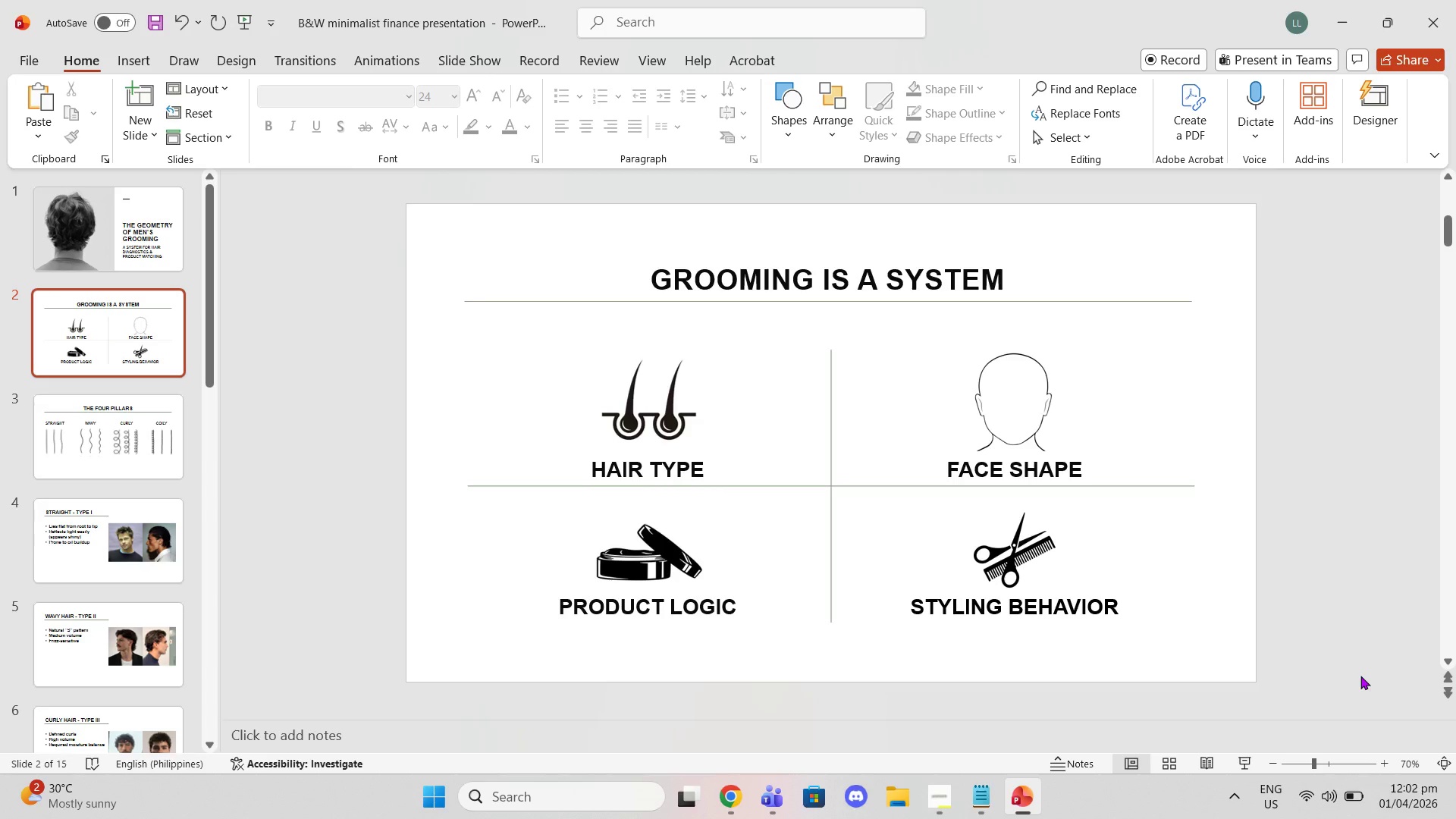 
key(ArrowDown)
 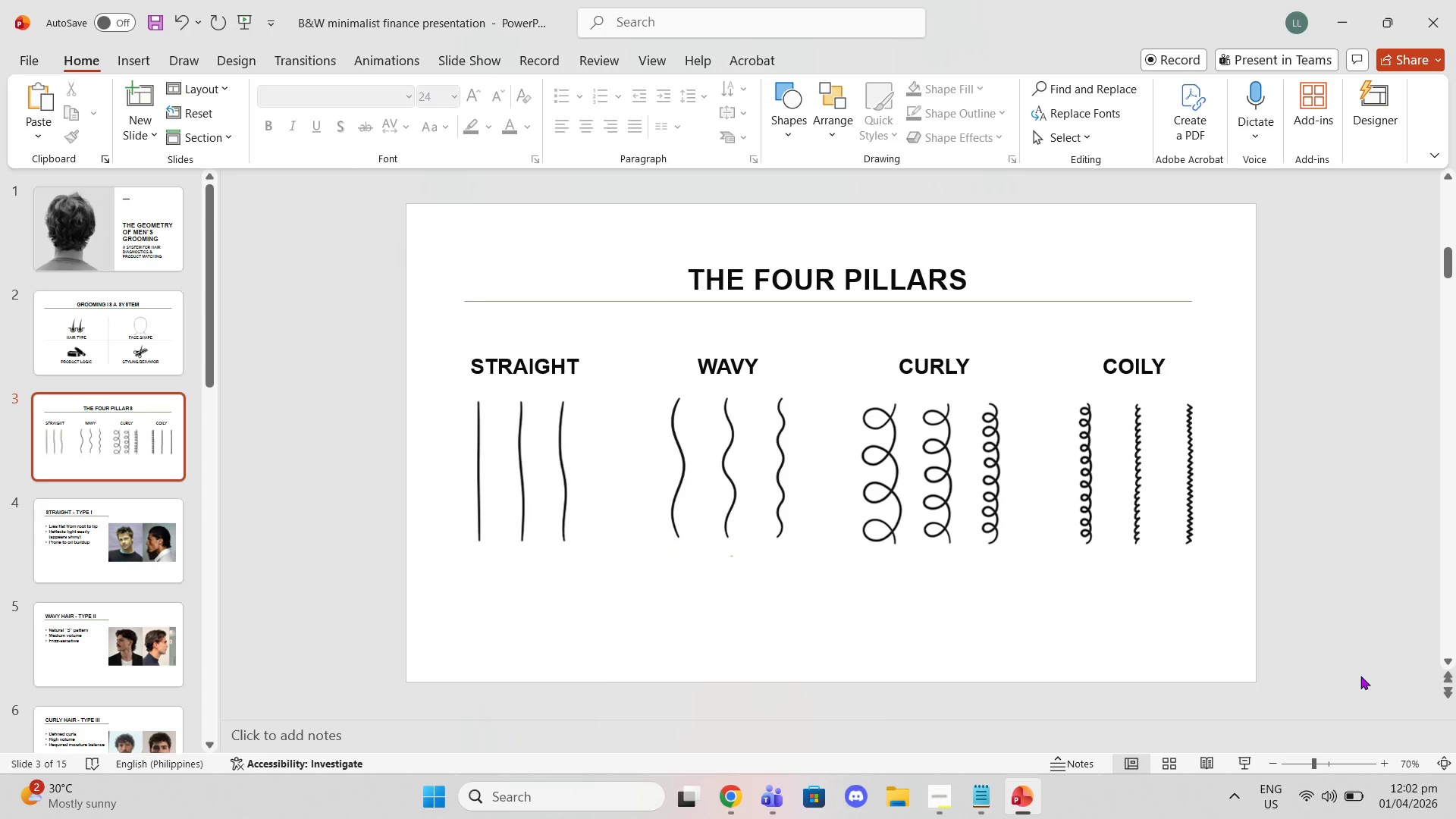 
key(ArrowDown)
 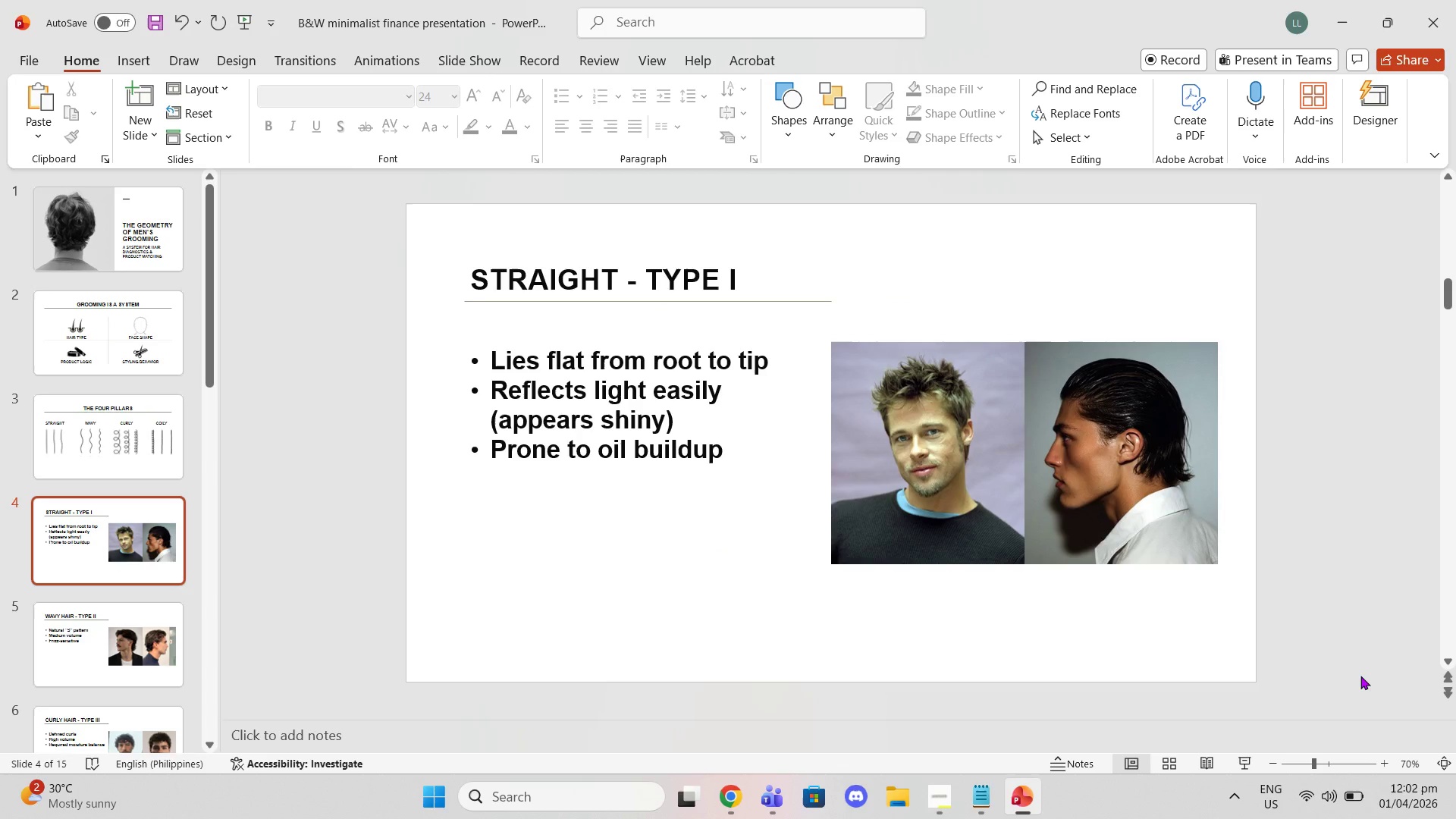 
key(ArrowDown)
 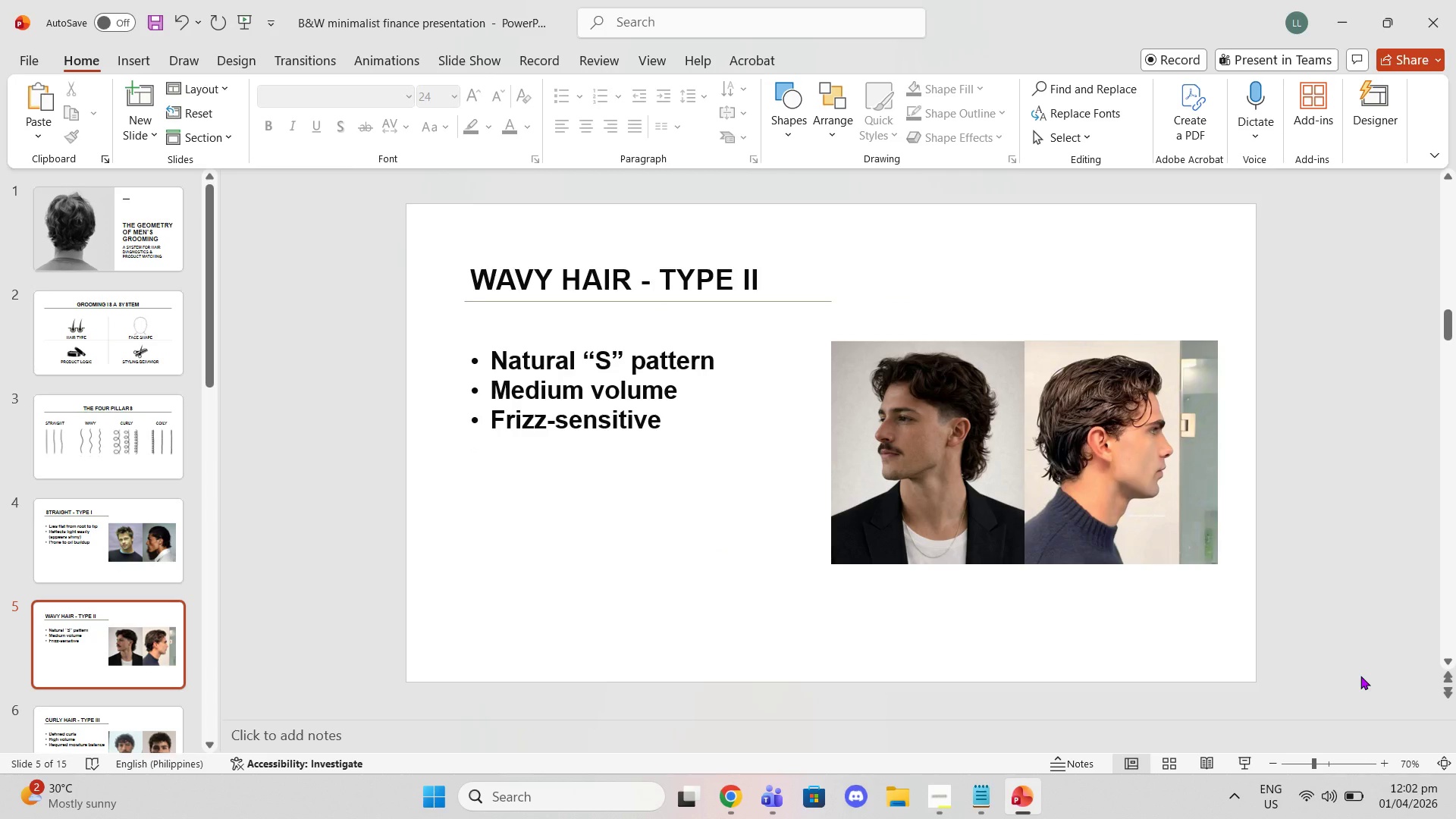 
key(ArrowDown)
 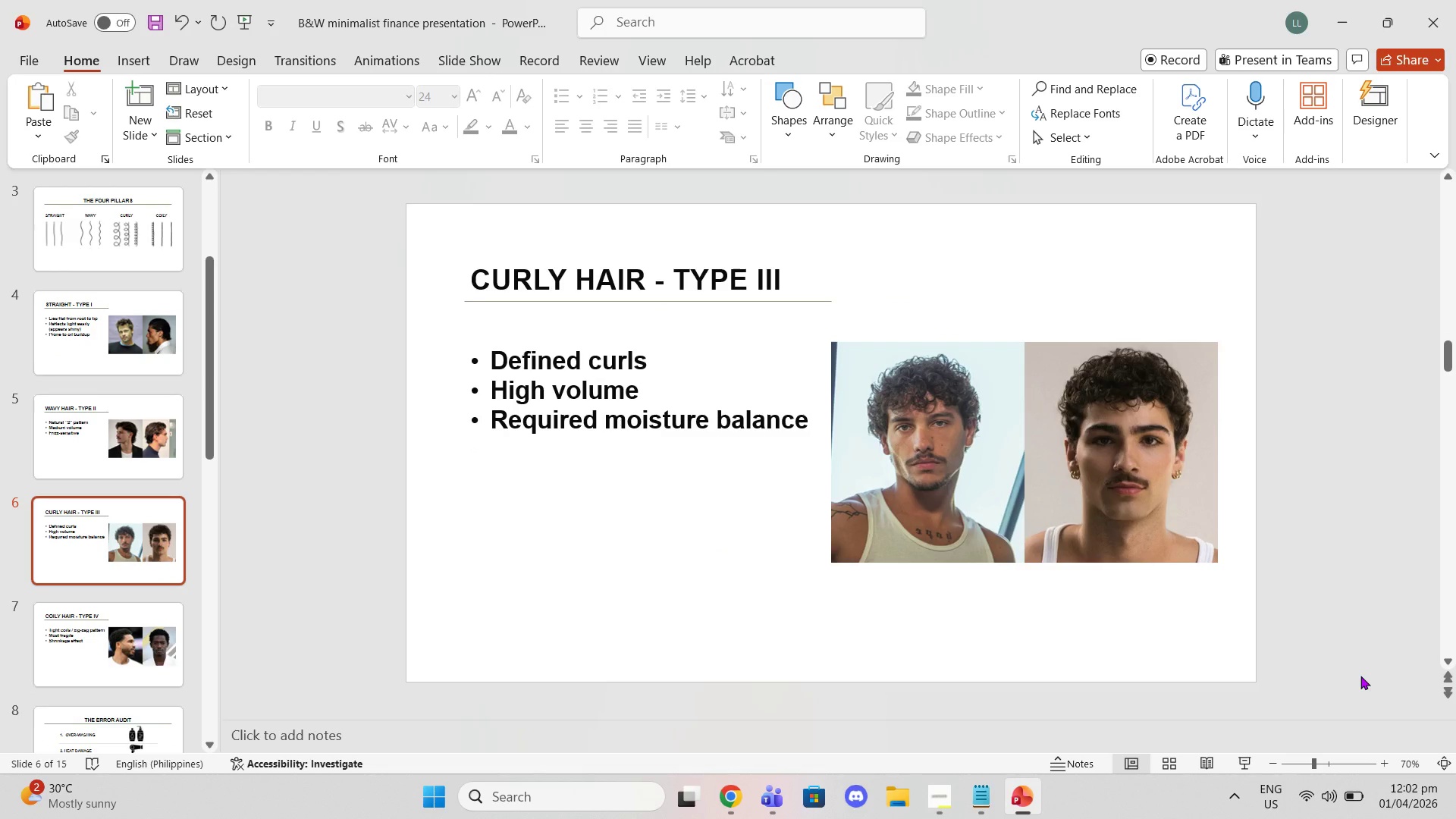 
key(ArrowDown)
 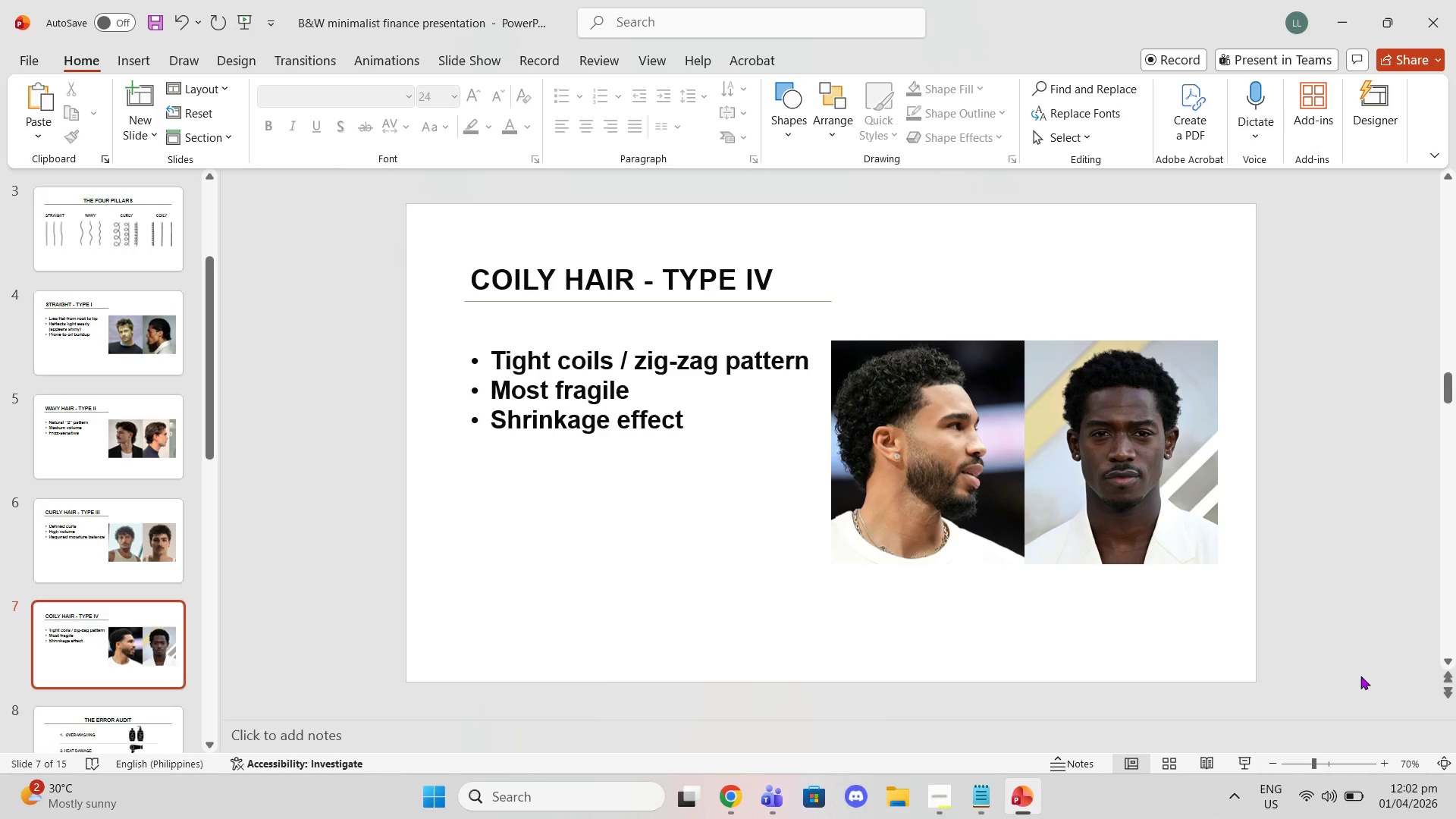 
key(ArrowDown)
 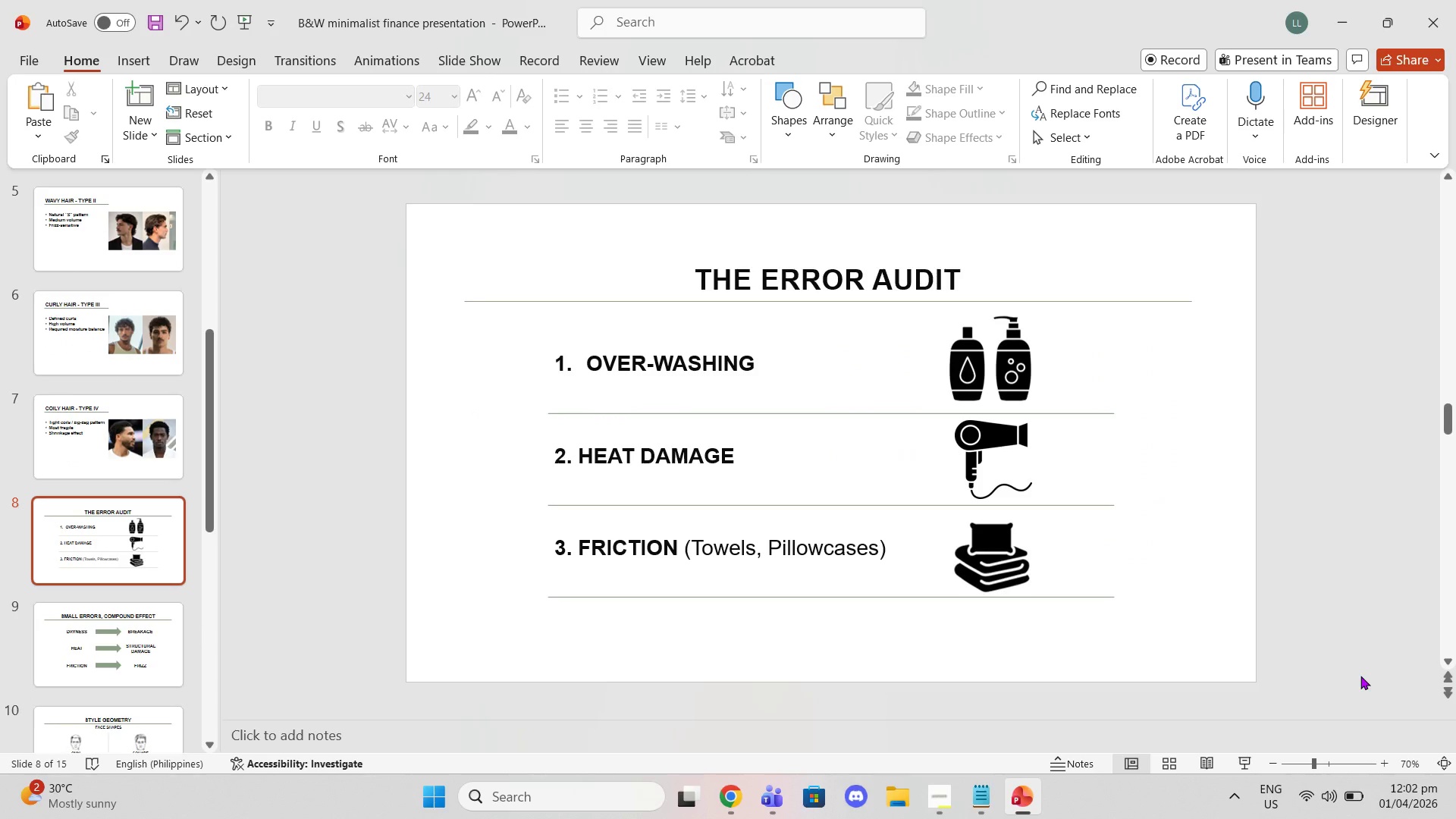 
key(ArrowDown)
 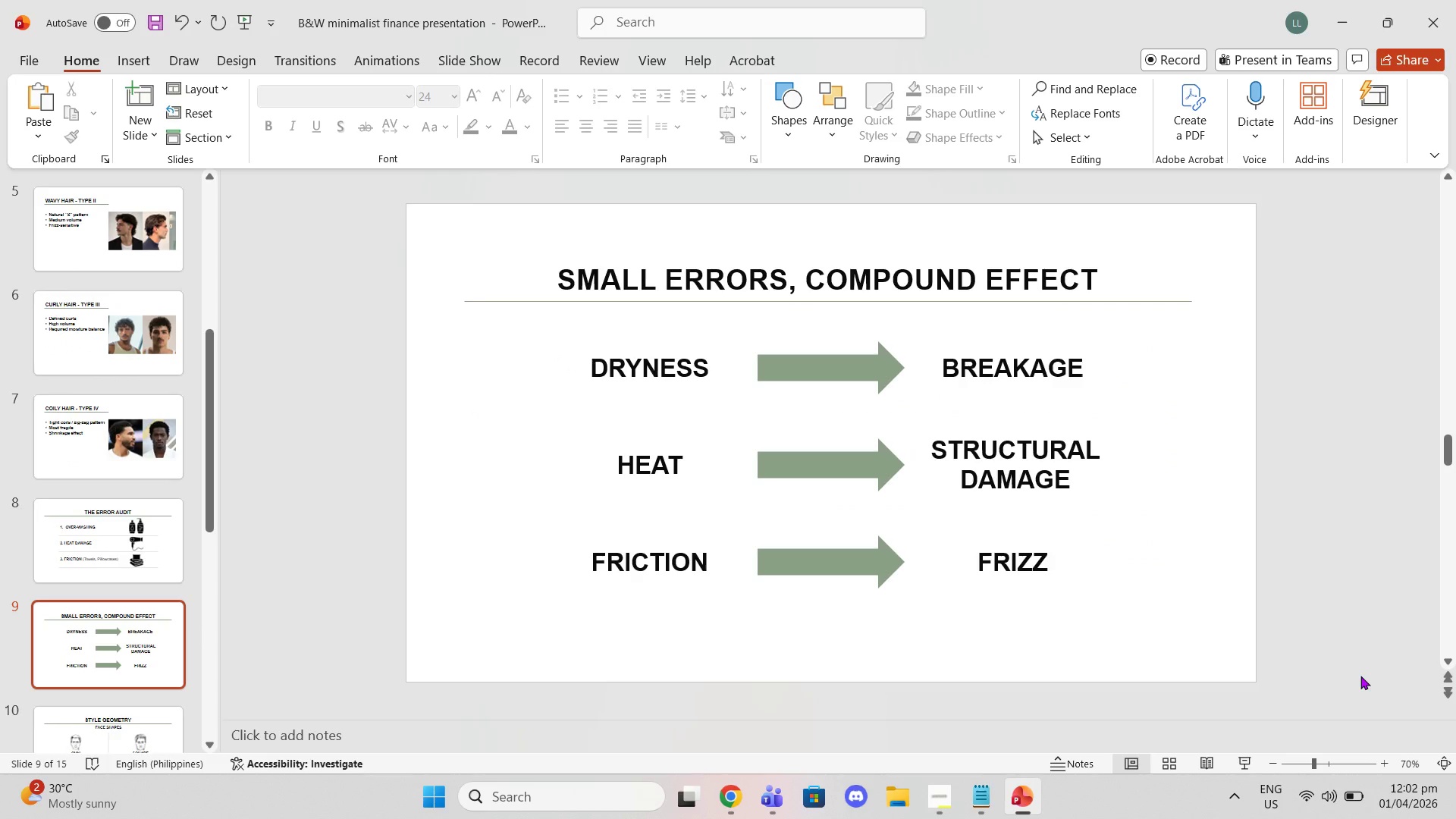 
key(ArrowDown)
 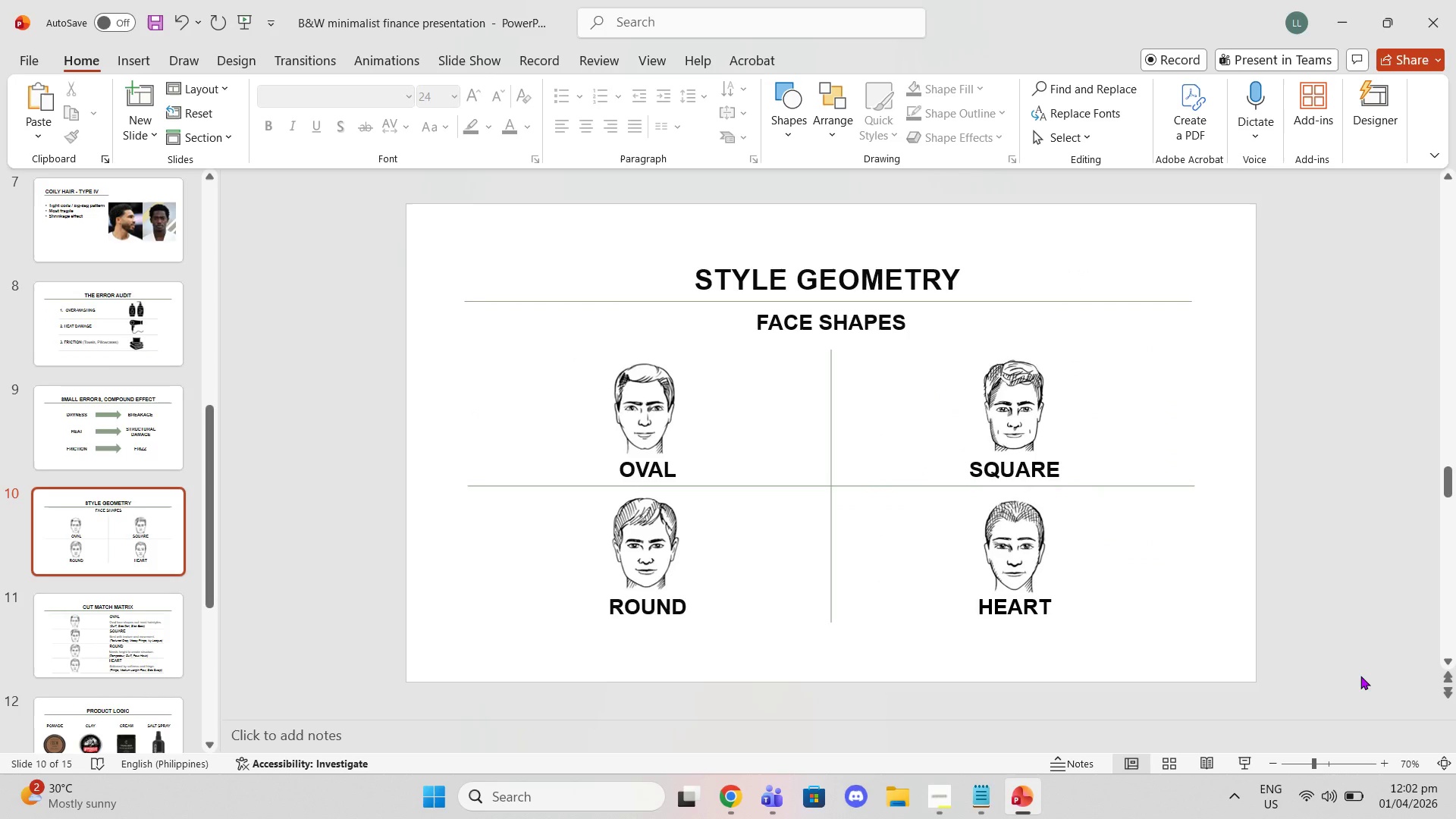 
key(ArrowDown)
 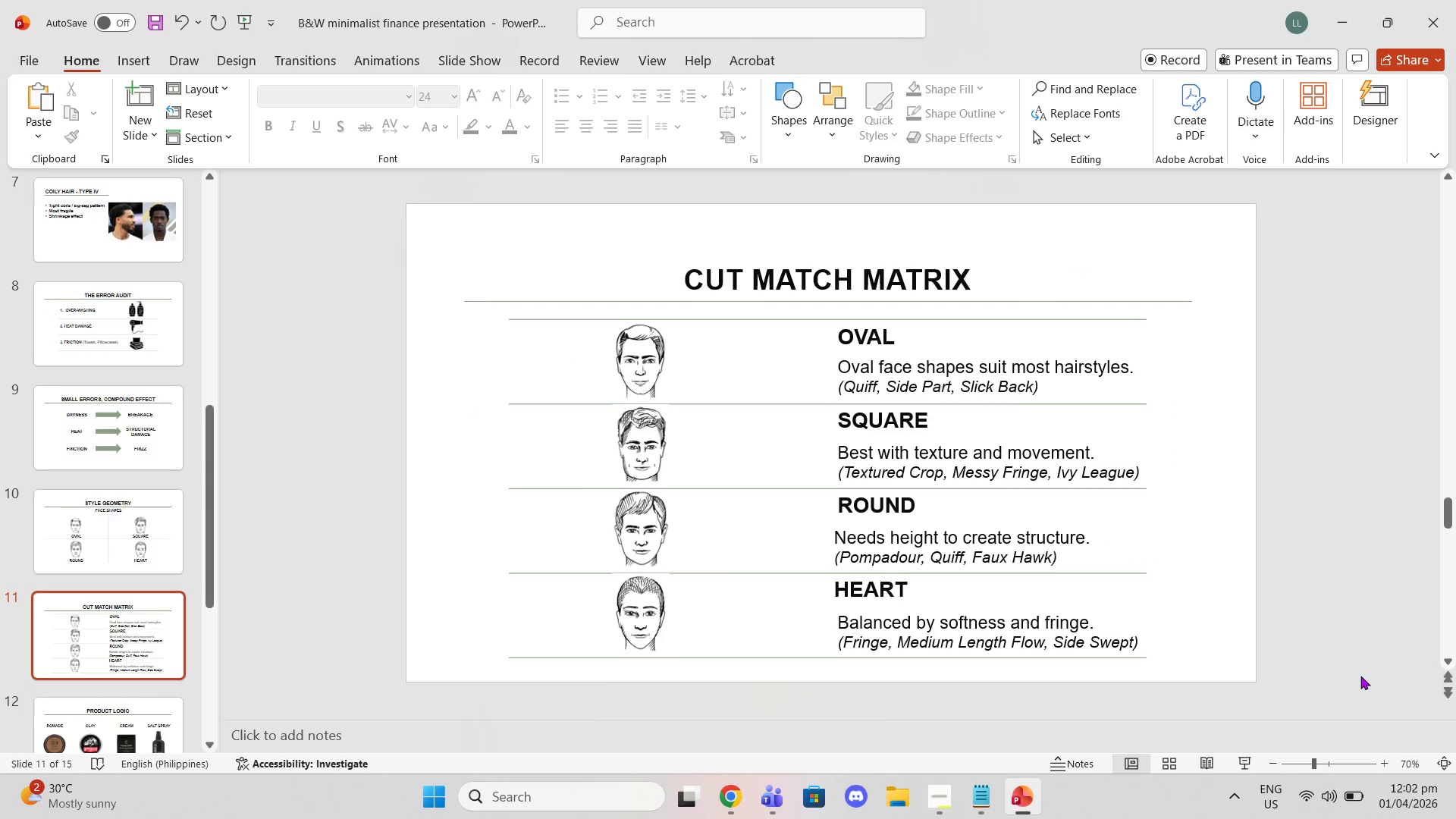 
key(ArrowDown)
 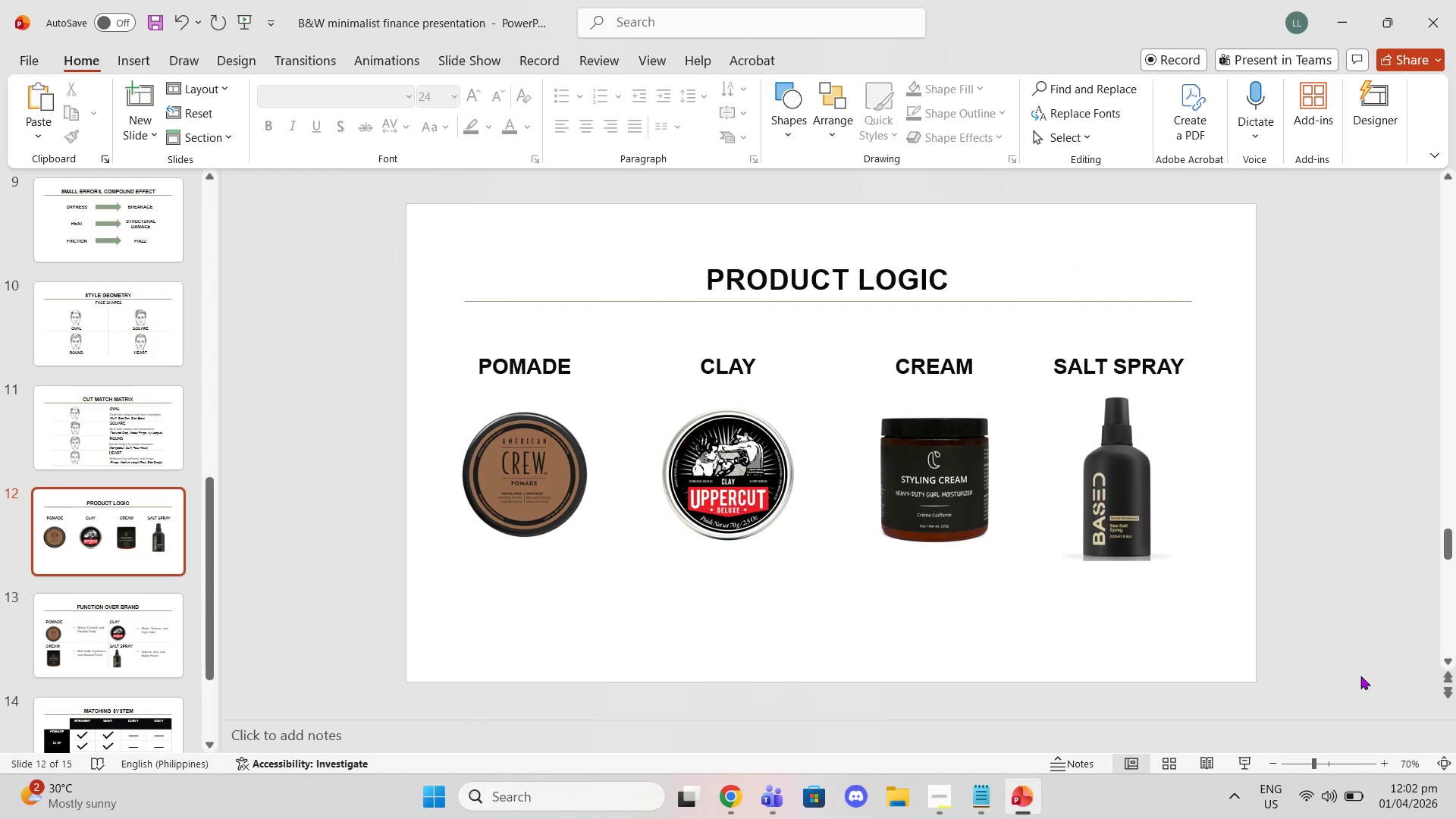 
key(ArrowDown)
 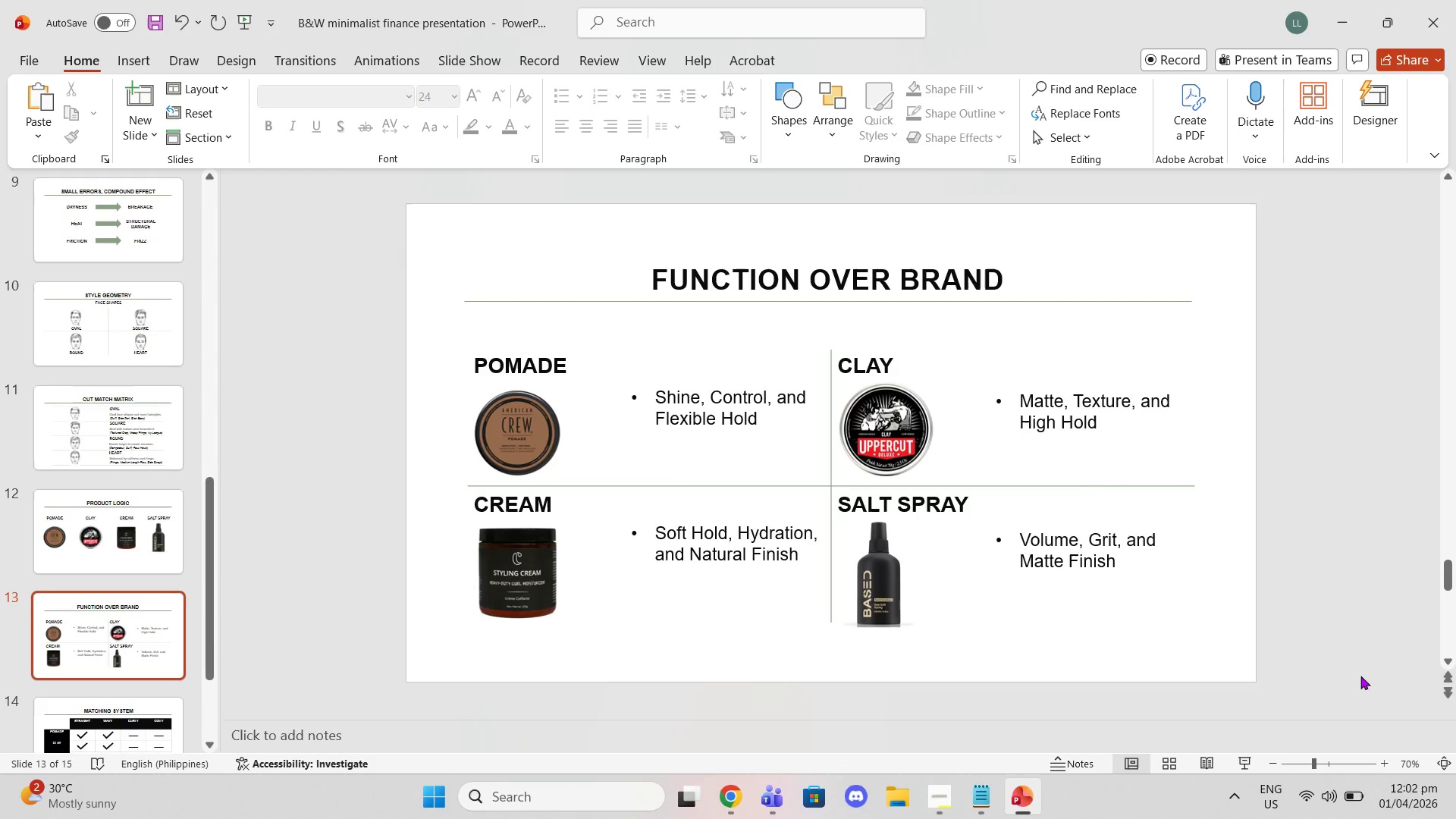 
key(ArrowDown)
 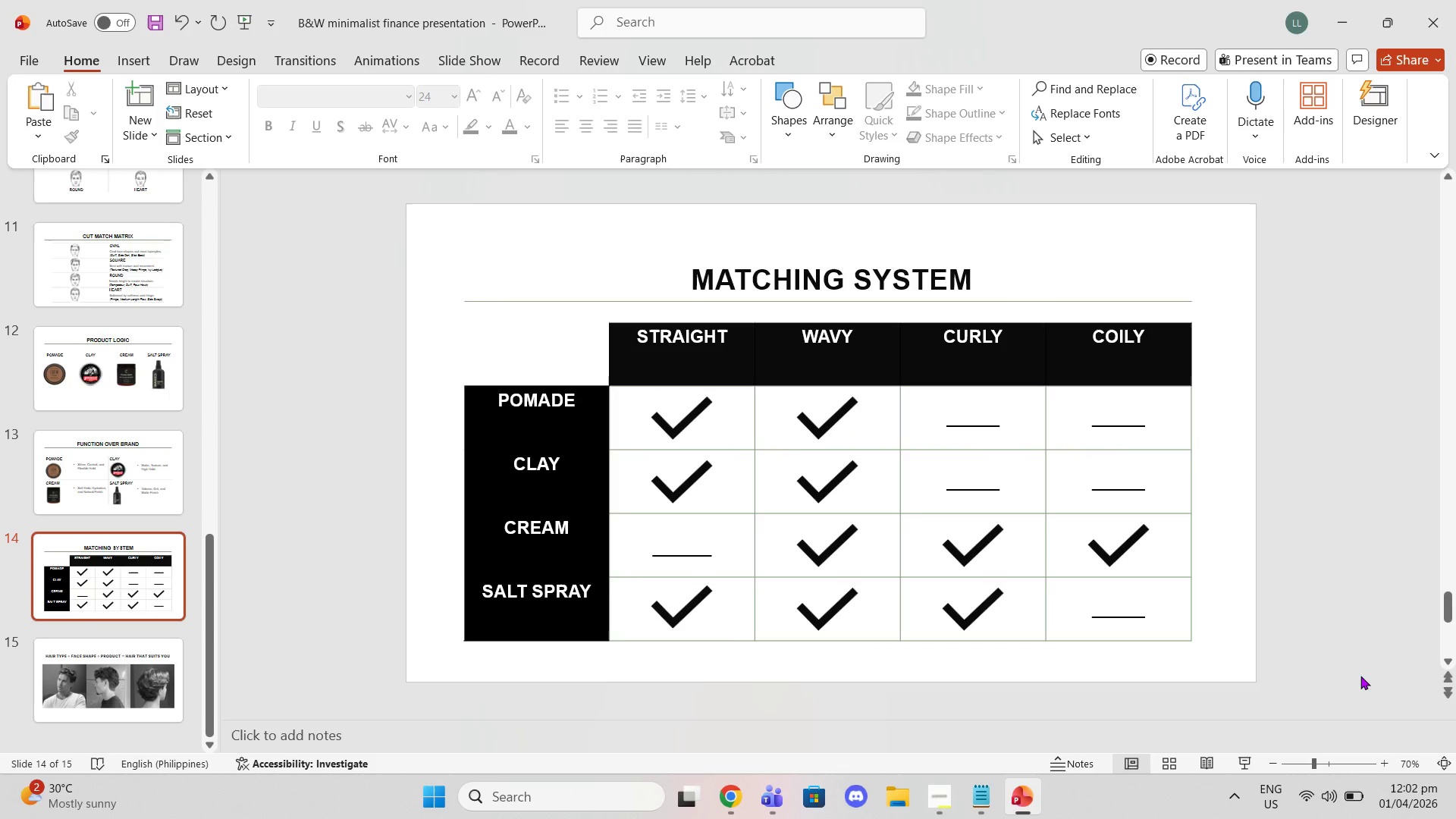 
key(ArrowDown)
 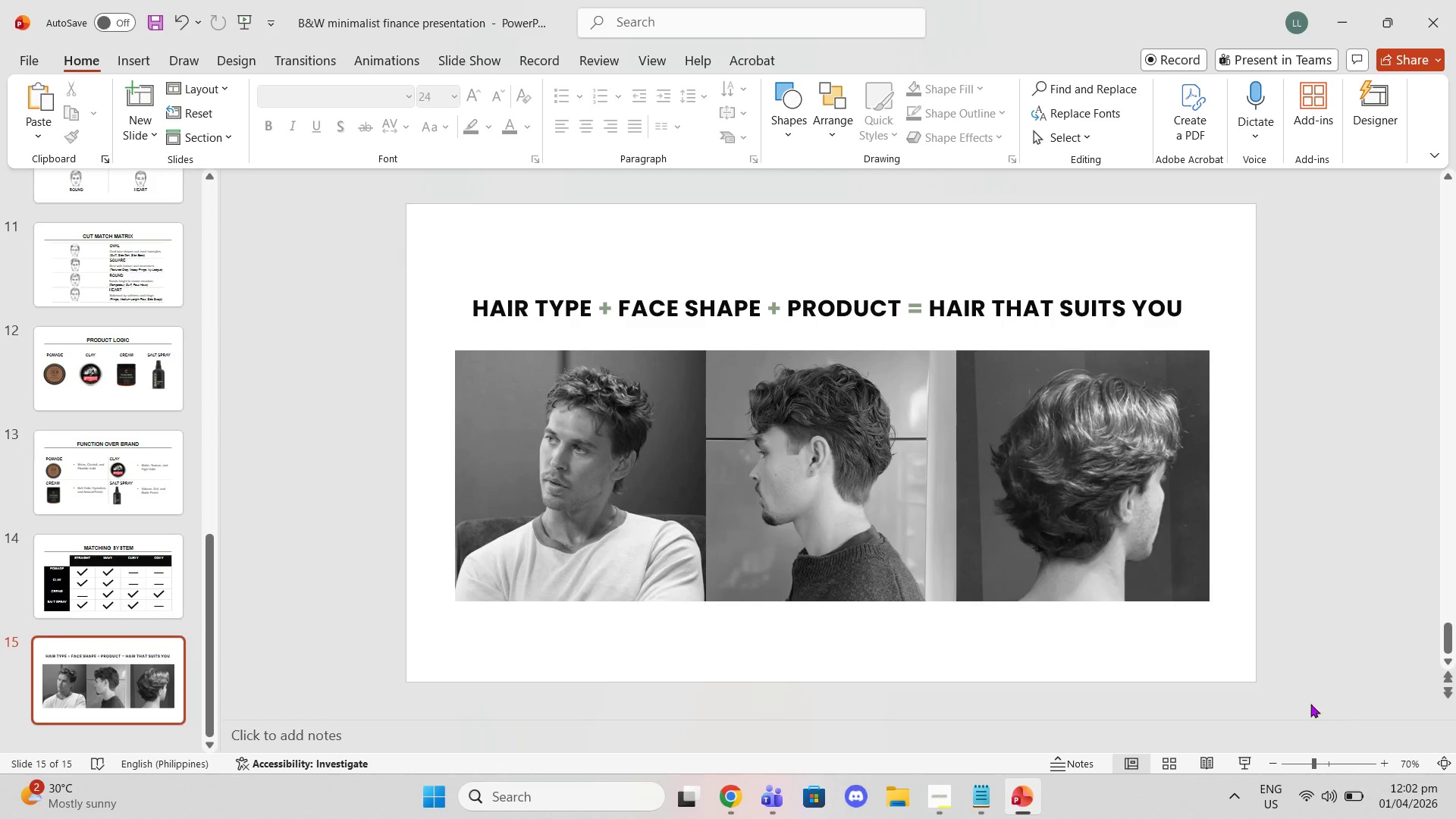 
wait(5.67)
 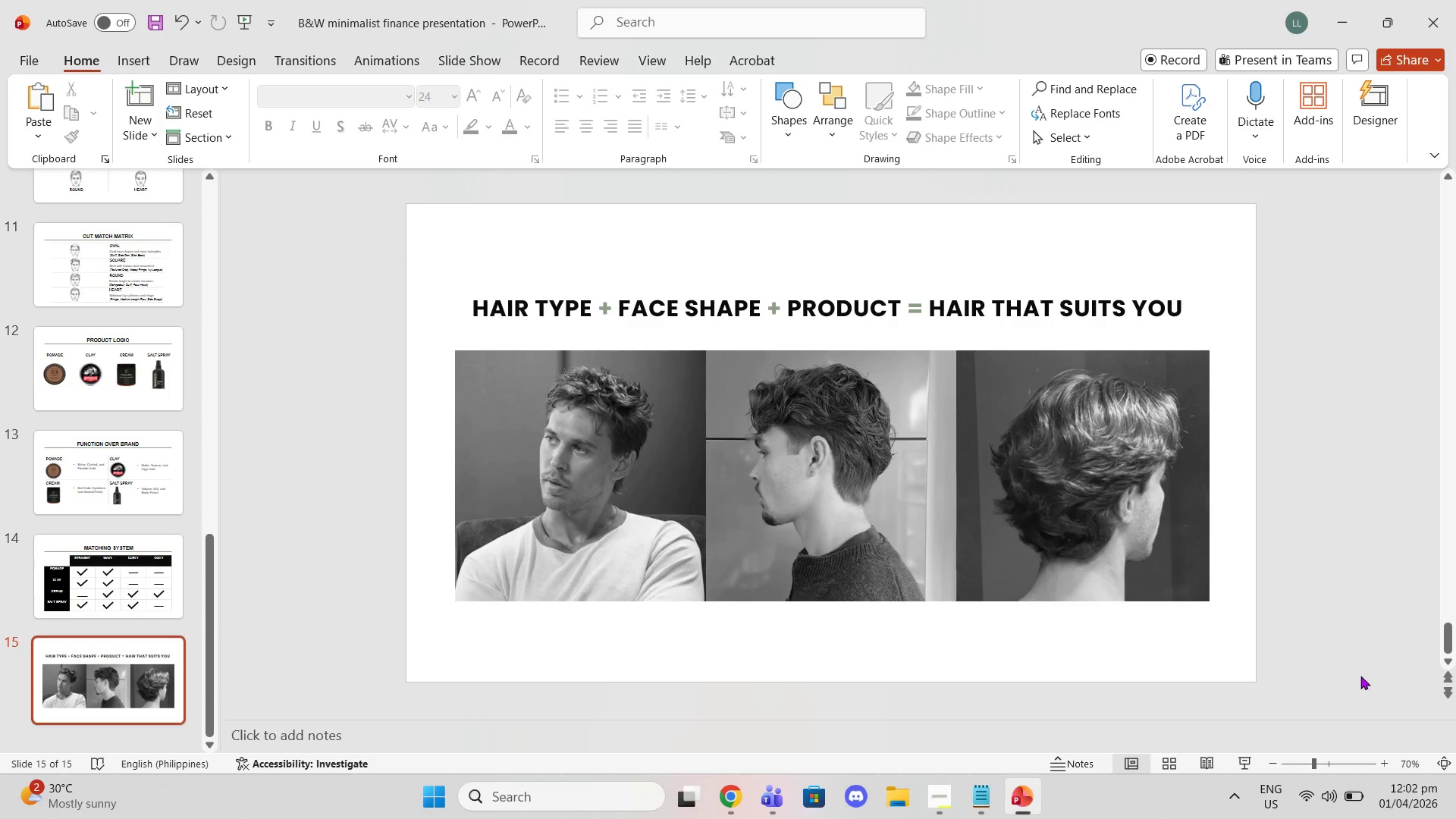 
left_click([874, 309])
 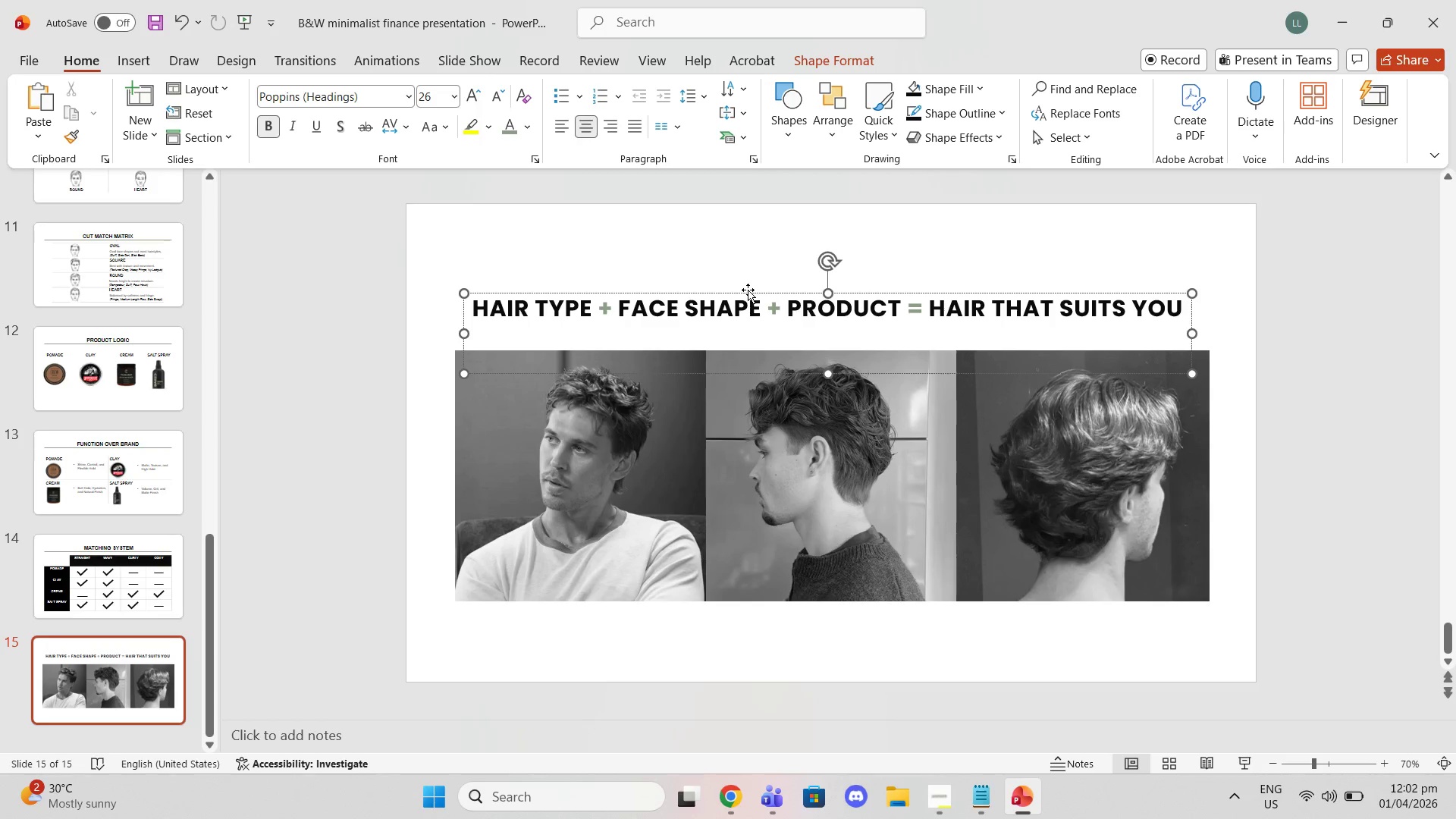 
left_click_drag(start_coordinate=[749, 292], to_coordinate=[755, 292])
 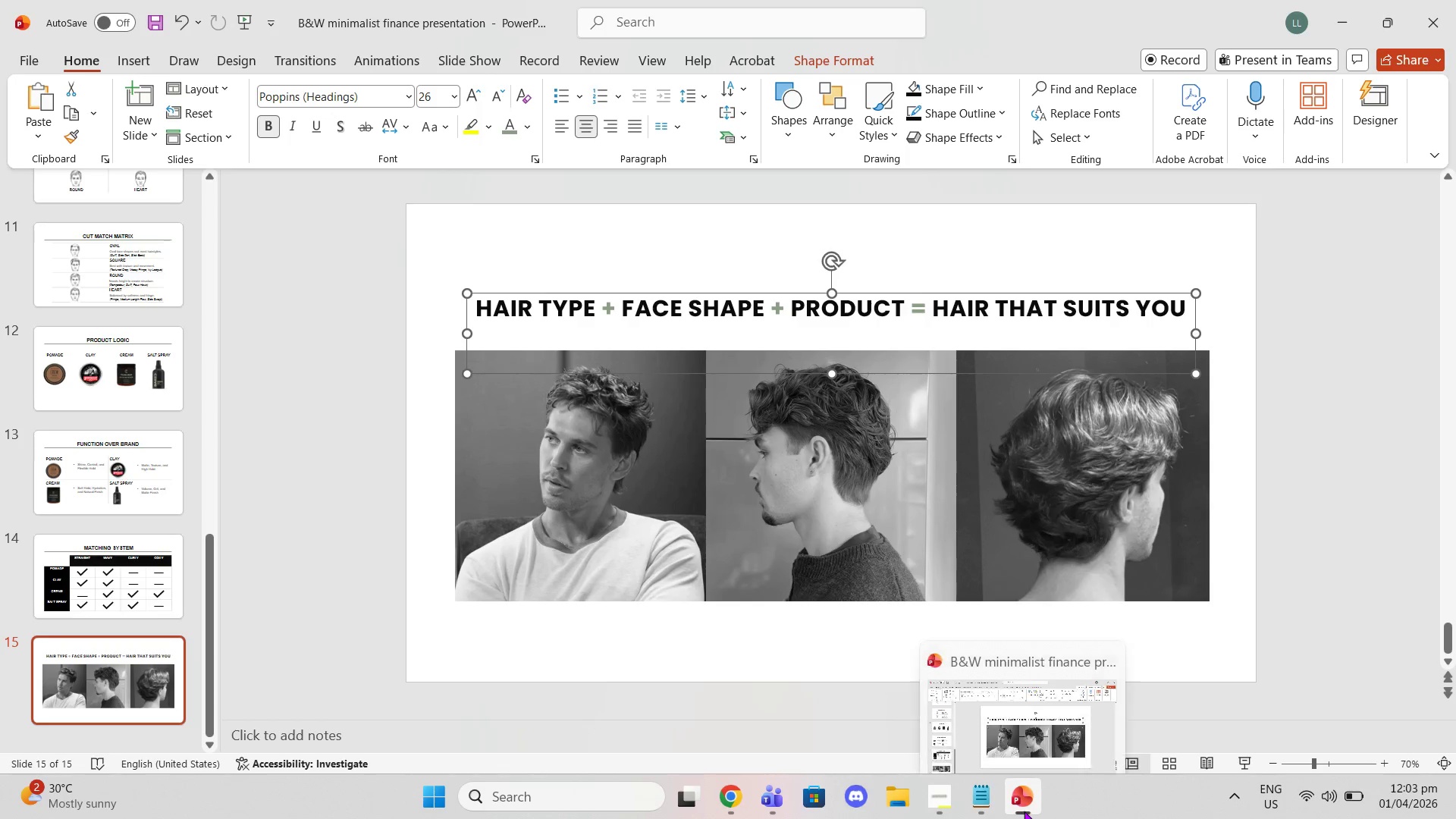 
wait(5.59)
 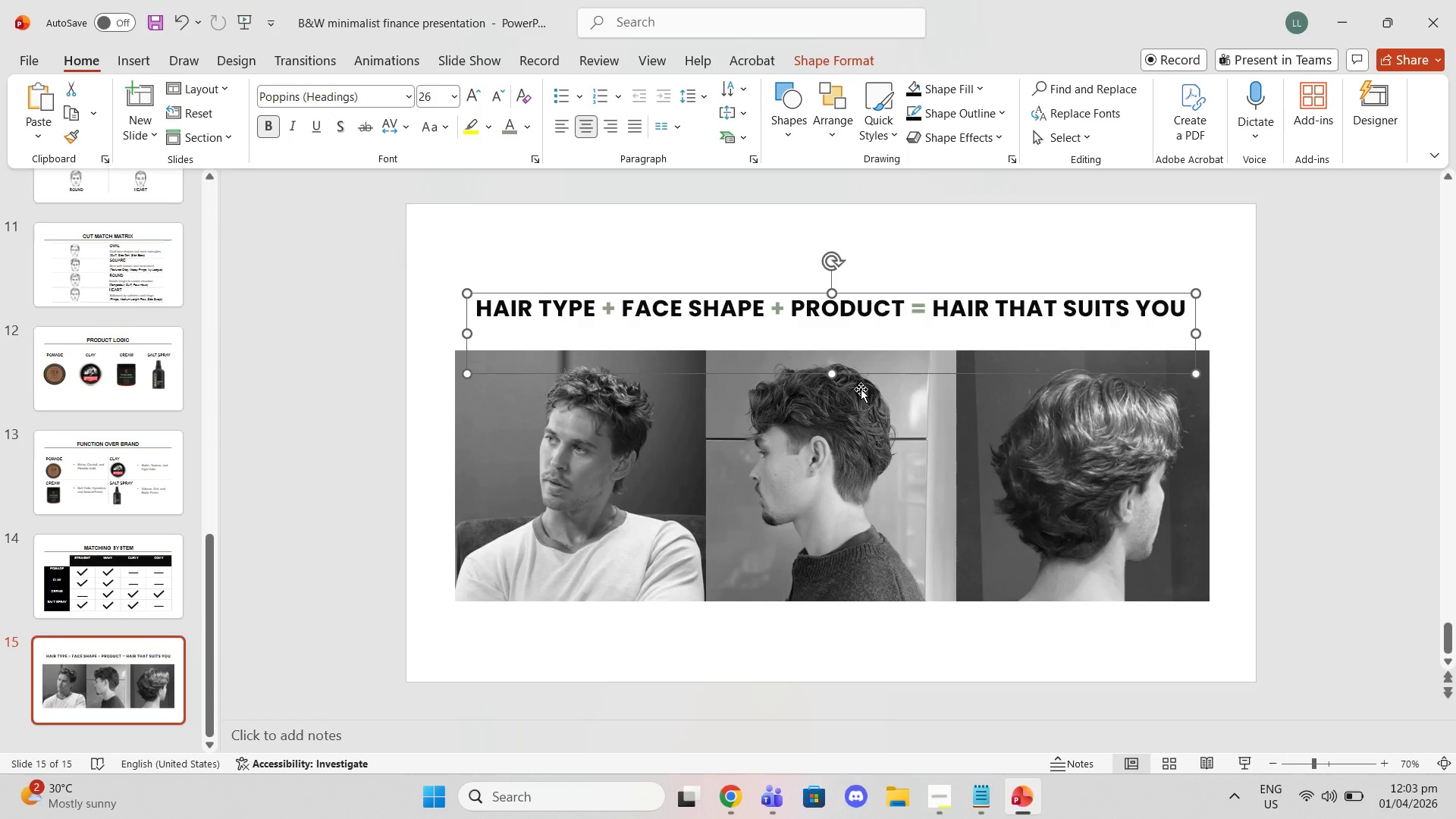 
left_click([935, 794])